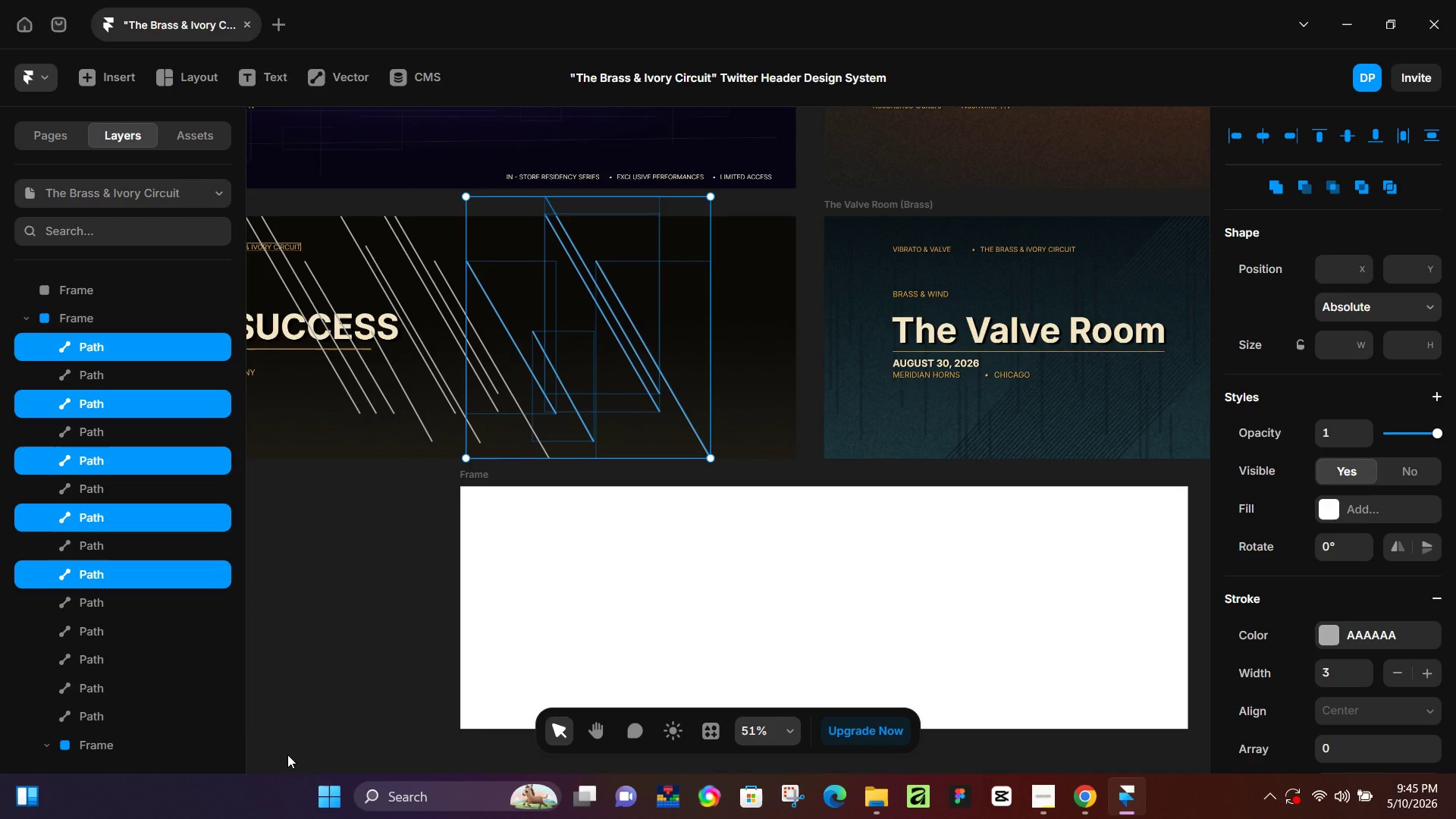 
wait(16.16)
 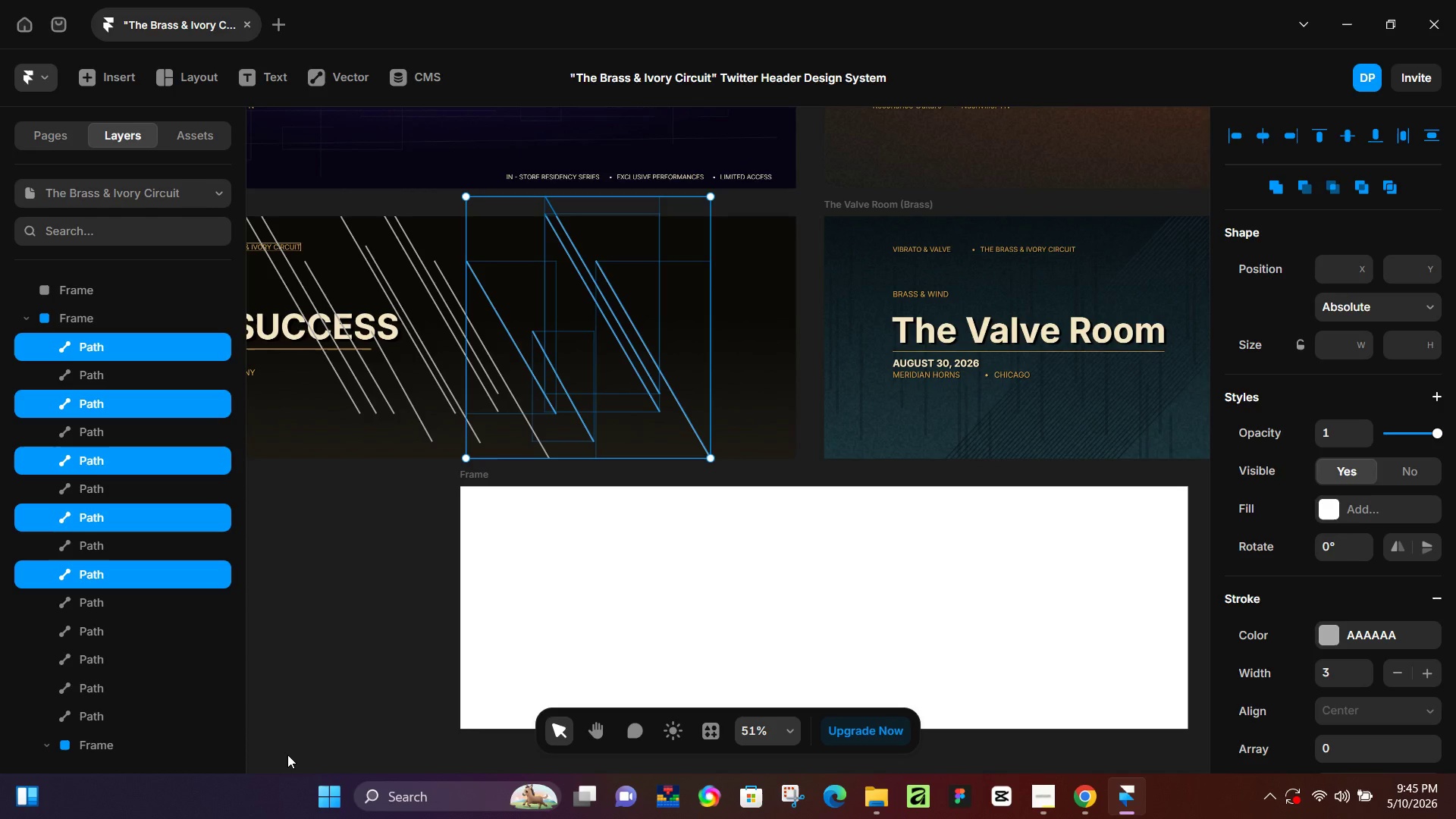 
key(Control+D)
 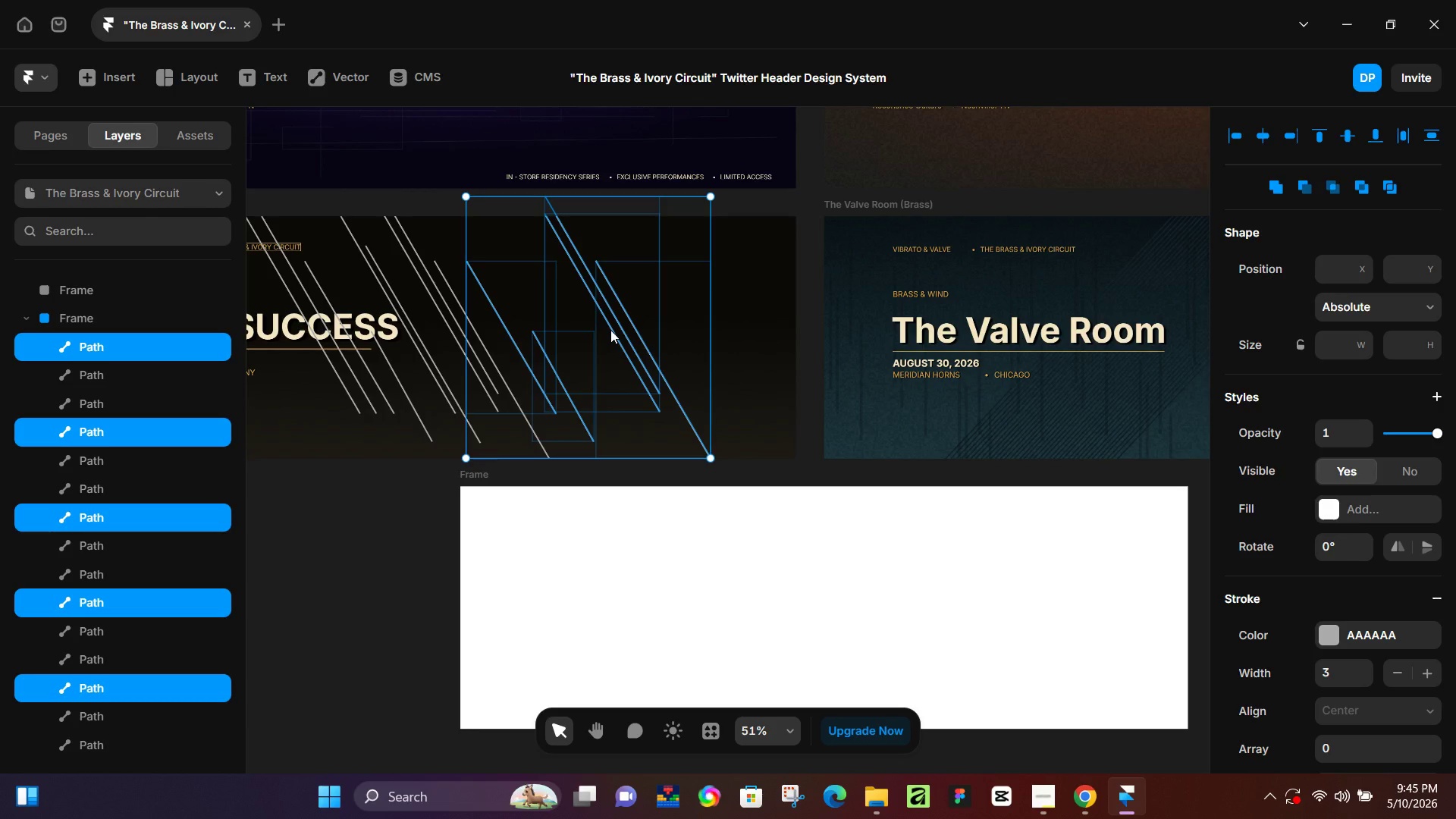 
hold_key(key=ArrowRight, duration=1.31)
 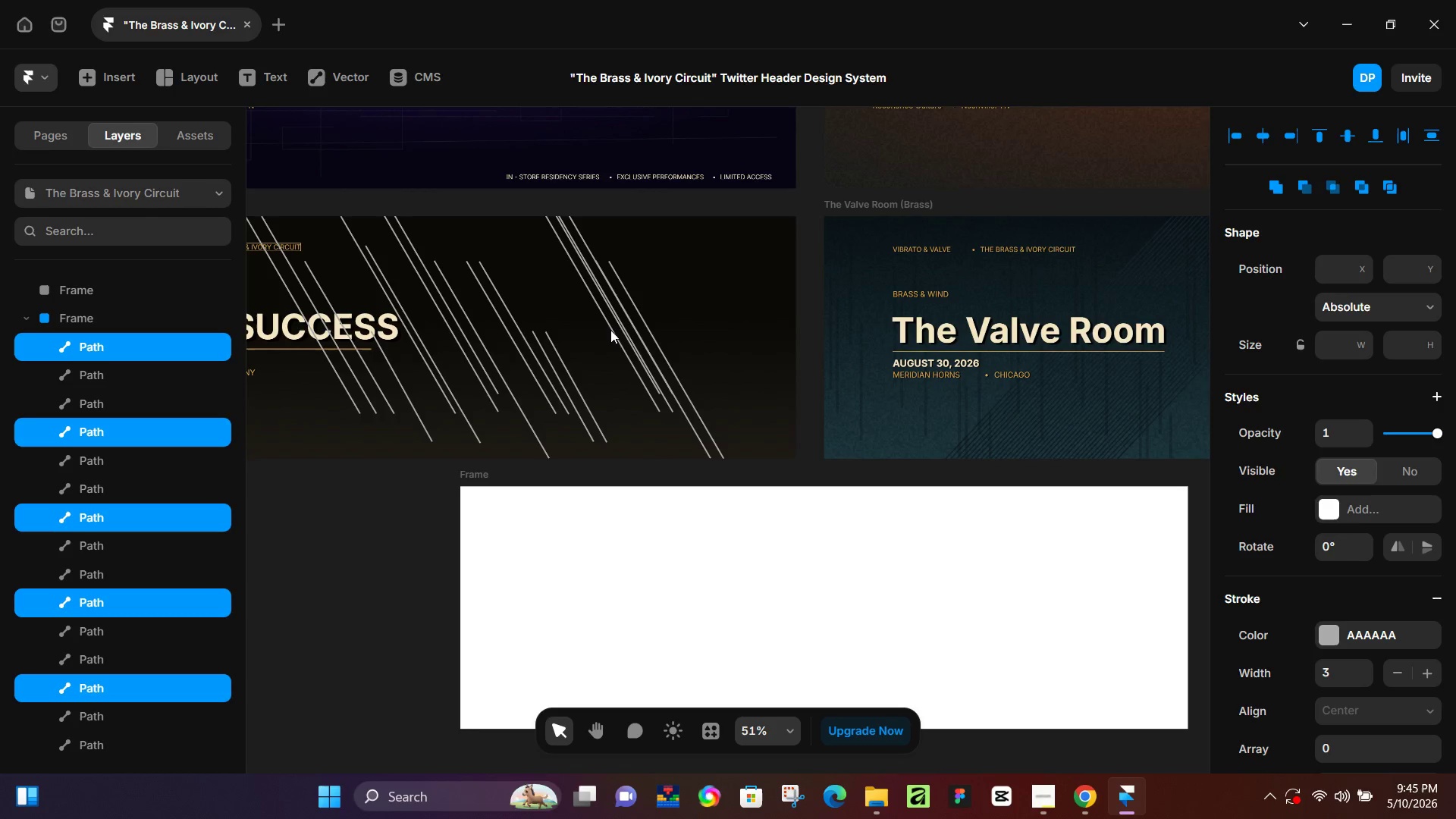 
hold_key(key=ArrowDown, duration=1.52)
 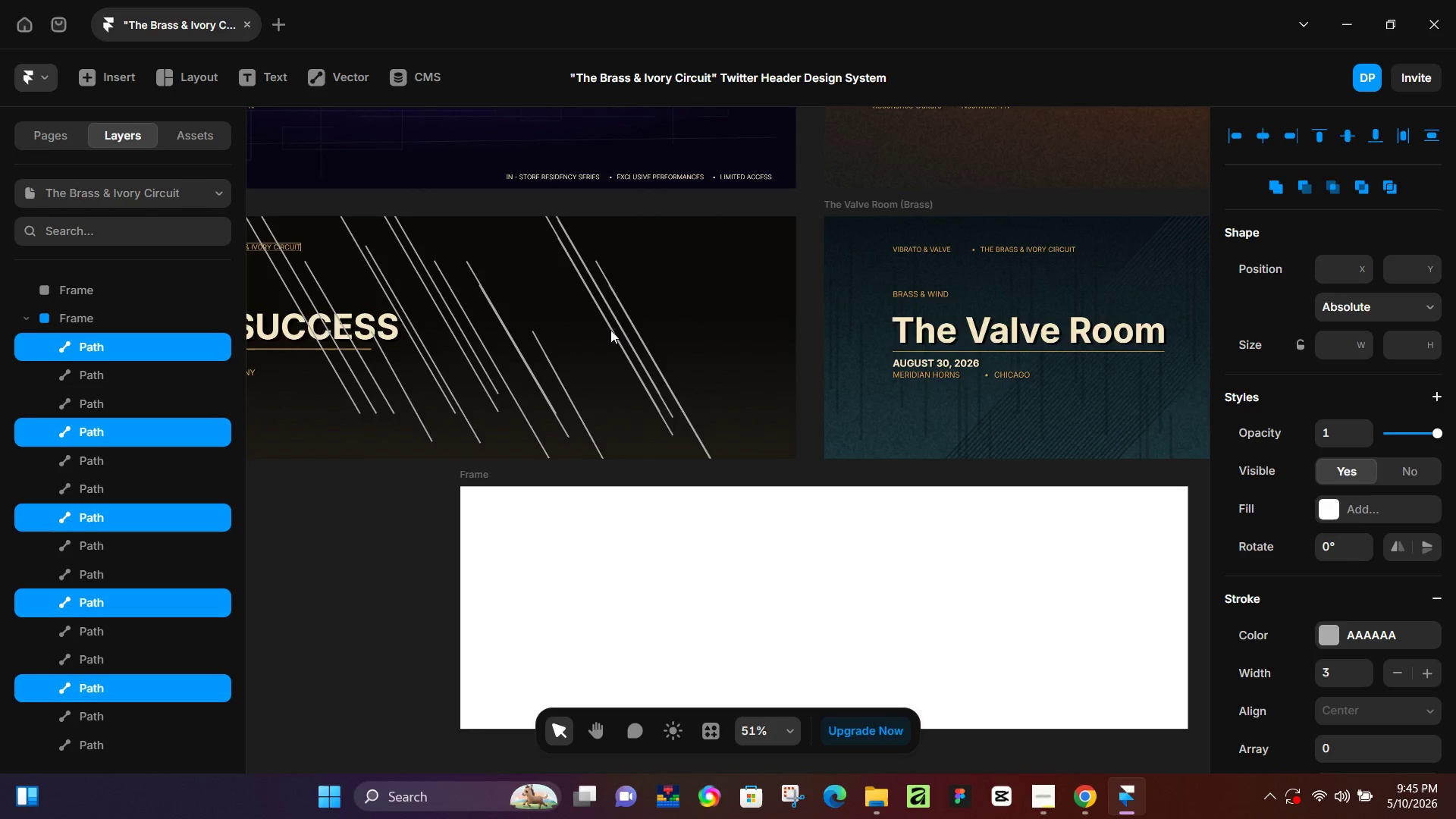 
hold_key(key=ArrowDown, duration=1.5)
 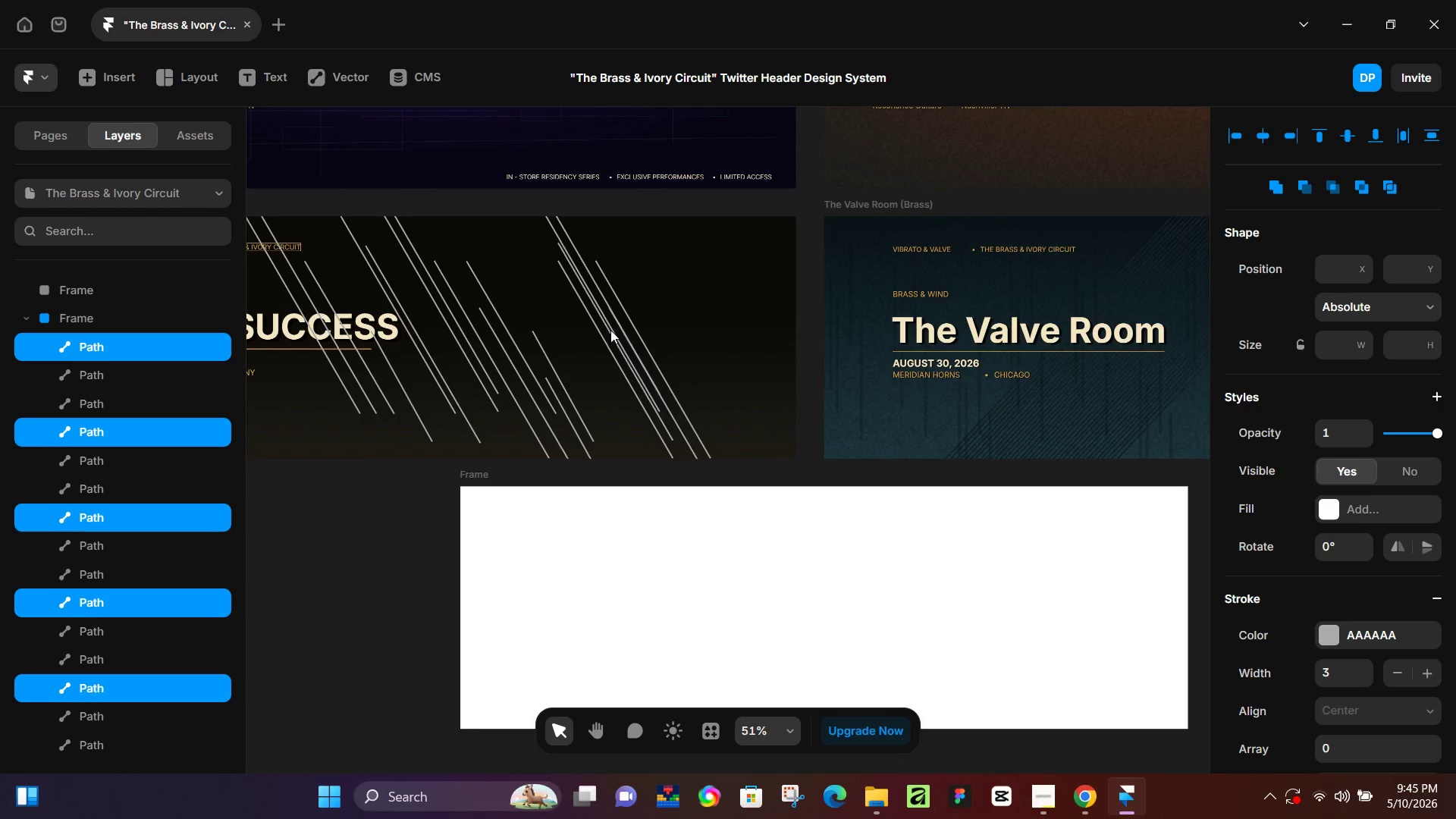 
hold_key(key=ArrowDown, duration=0.77)
 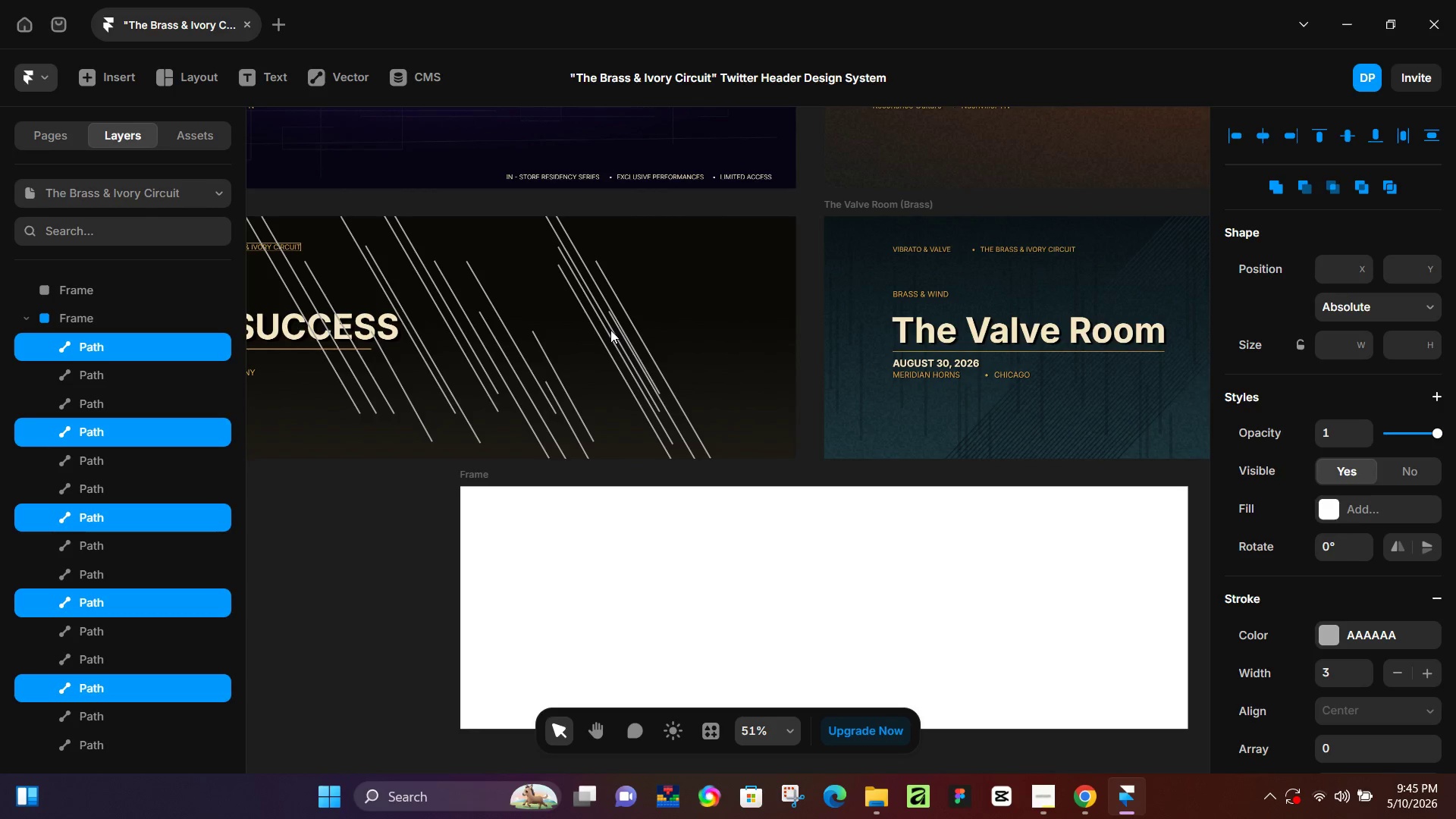 
hold_key(key=ArrowRight, duration=1.53)
 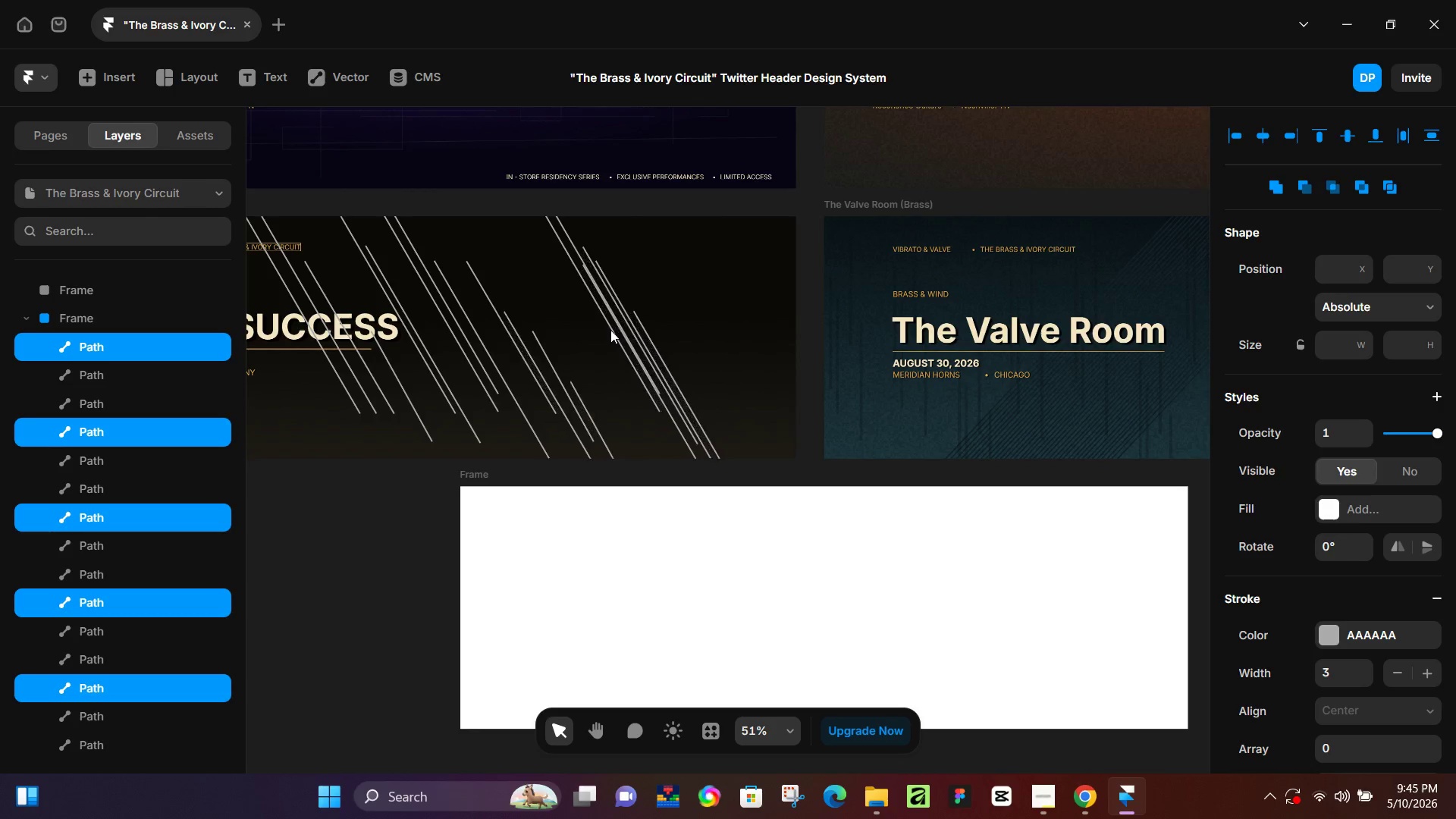 
hold_key(key=ArrowRight, duration=1.5)
 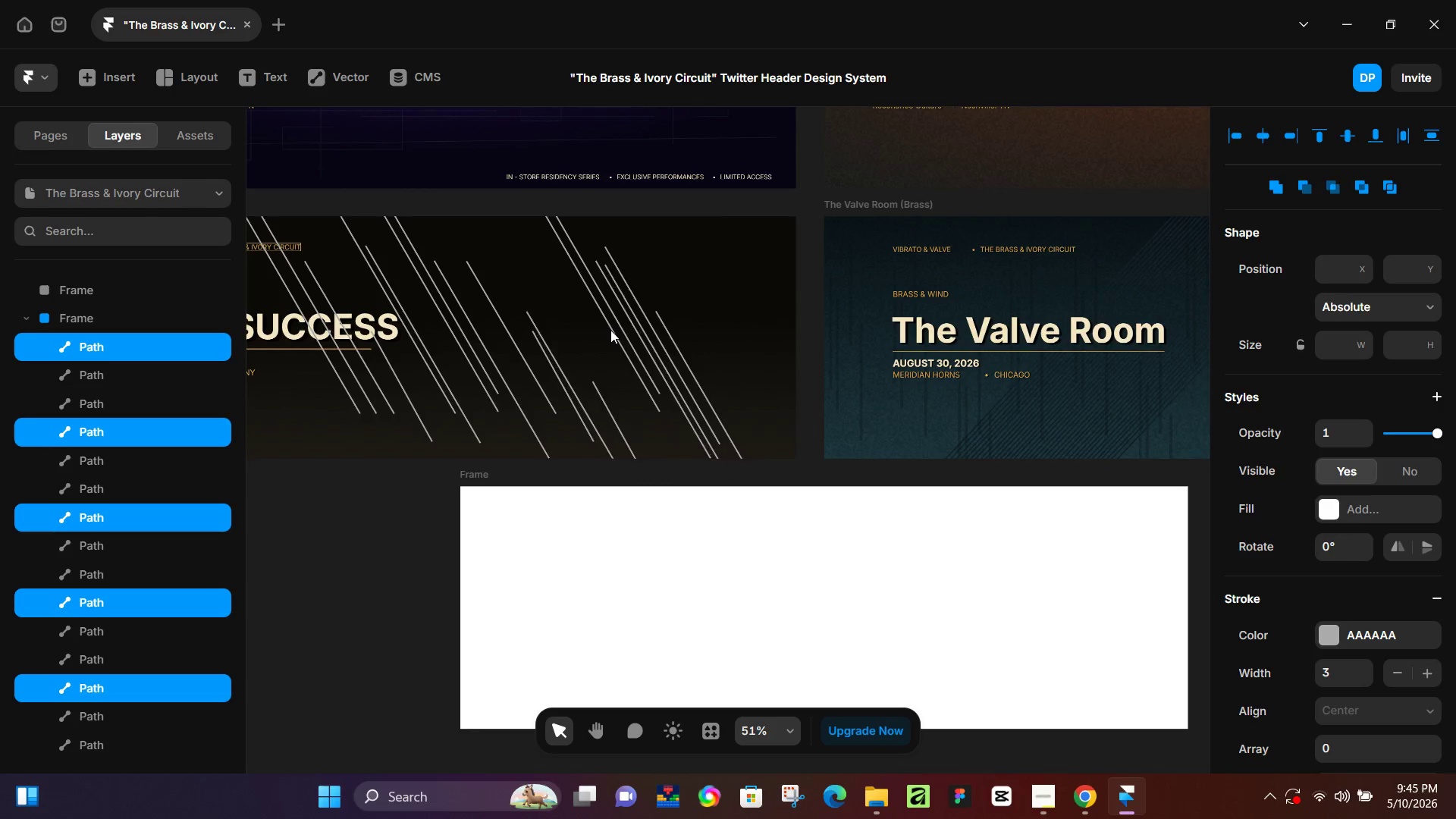 
hold_key(key=ArrowRight, duration=1.5)
 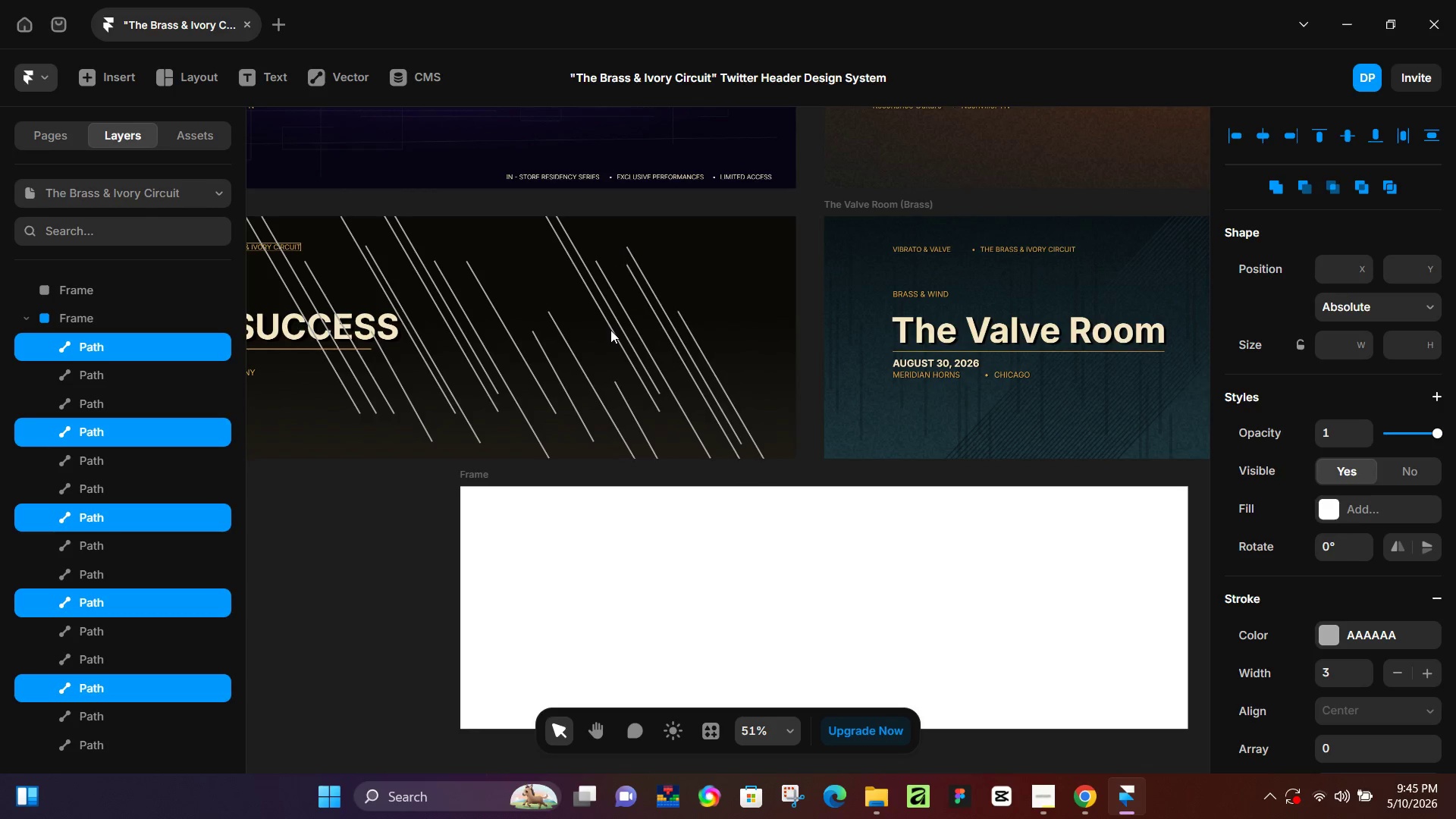 
hold_key(key=ArrowRight, duration=1.5)
 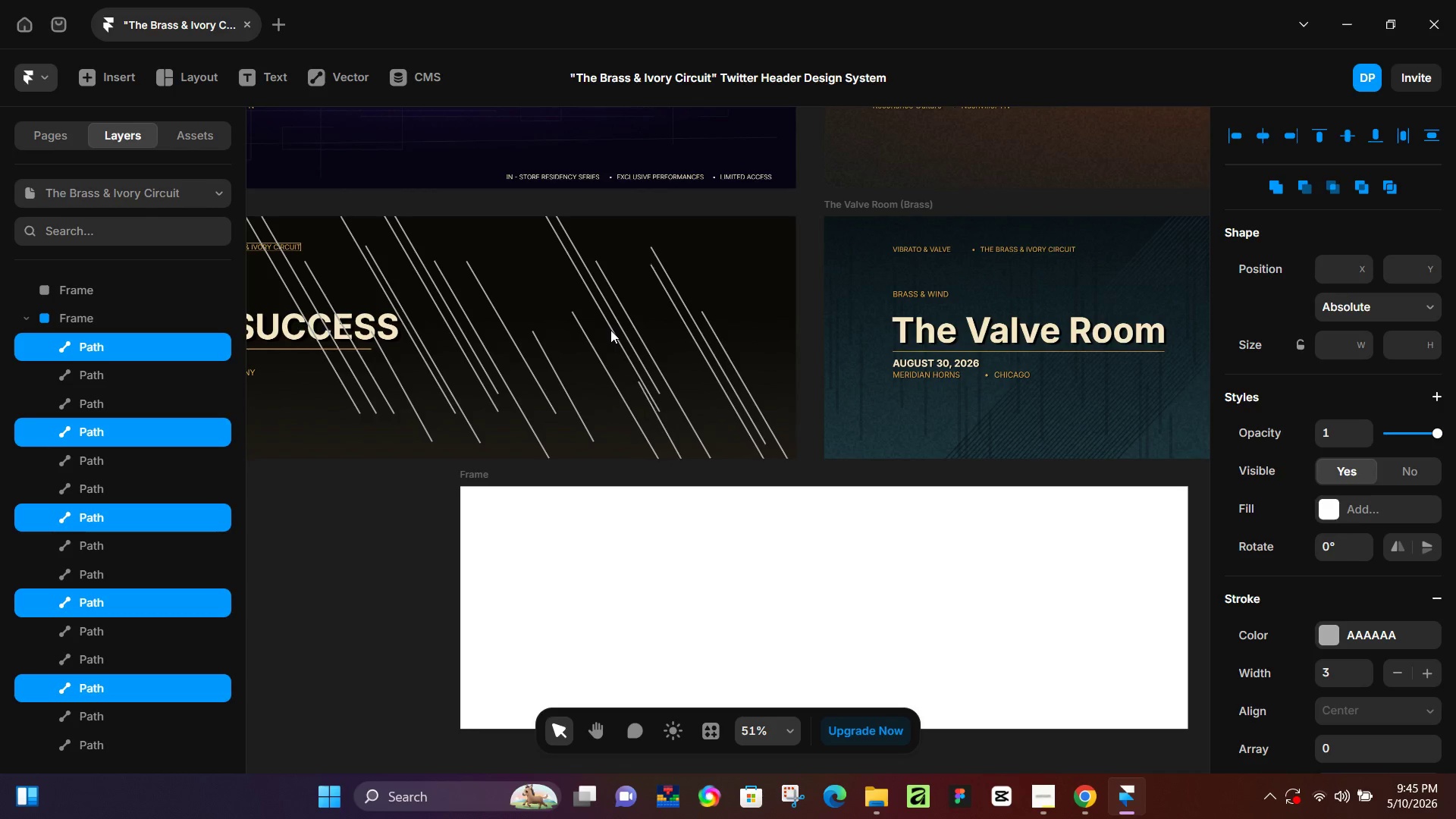 
hold_key(key=ArrowRight, duration=1.5)
 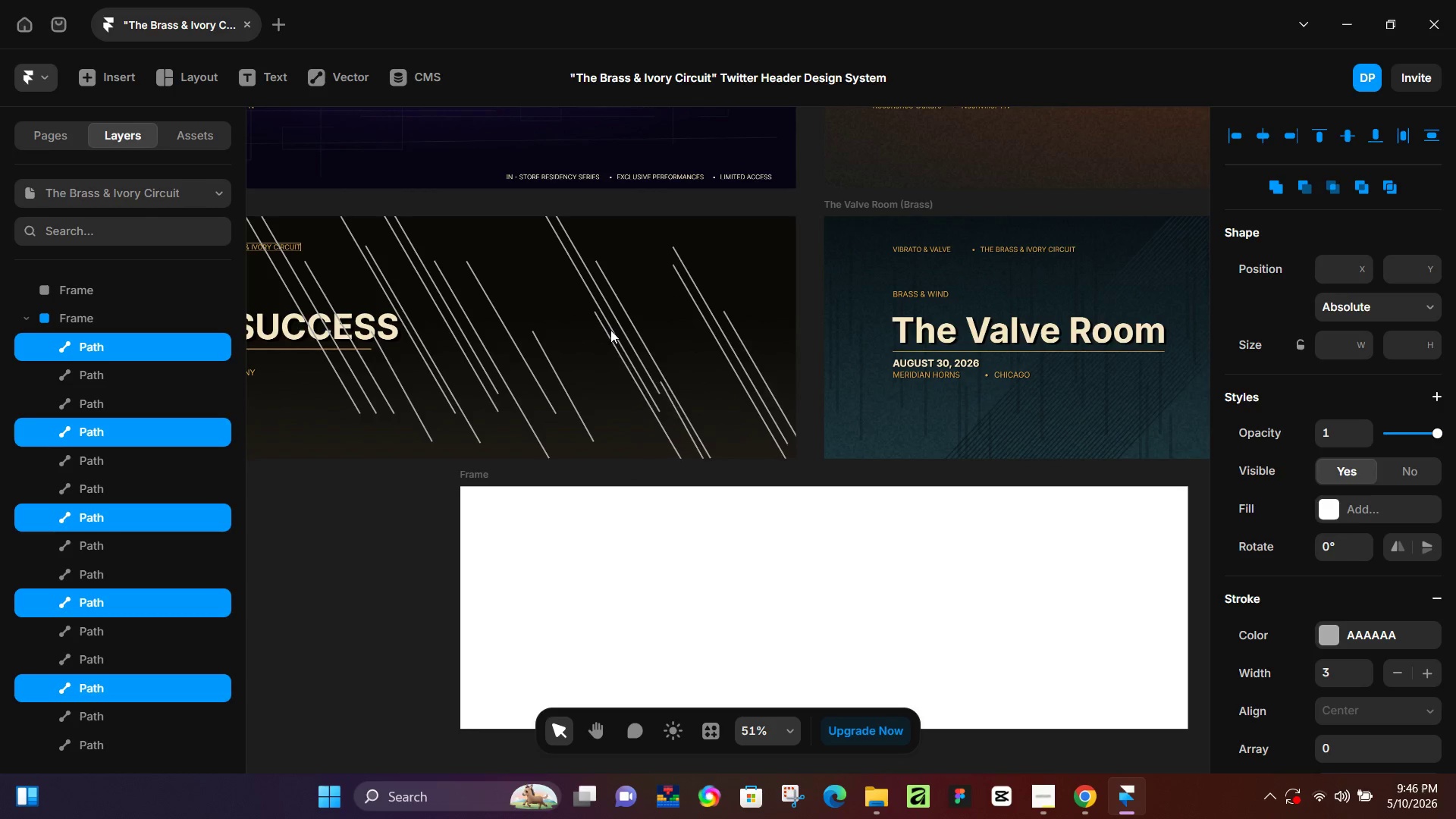 
hold_key(key=ArrowRight, duration=1.5)
 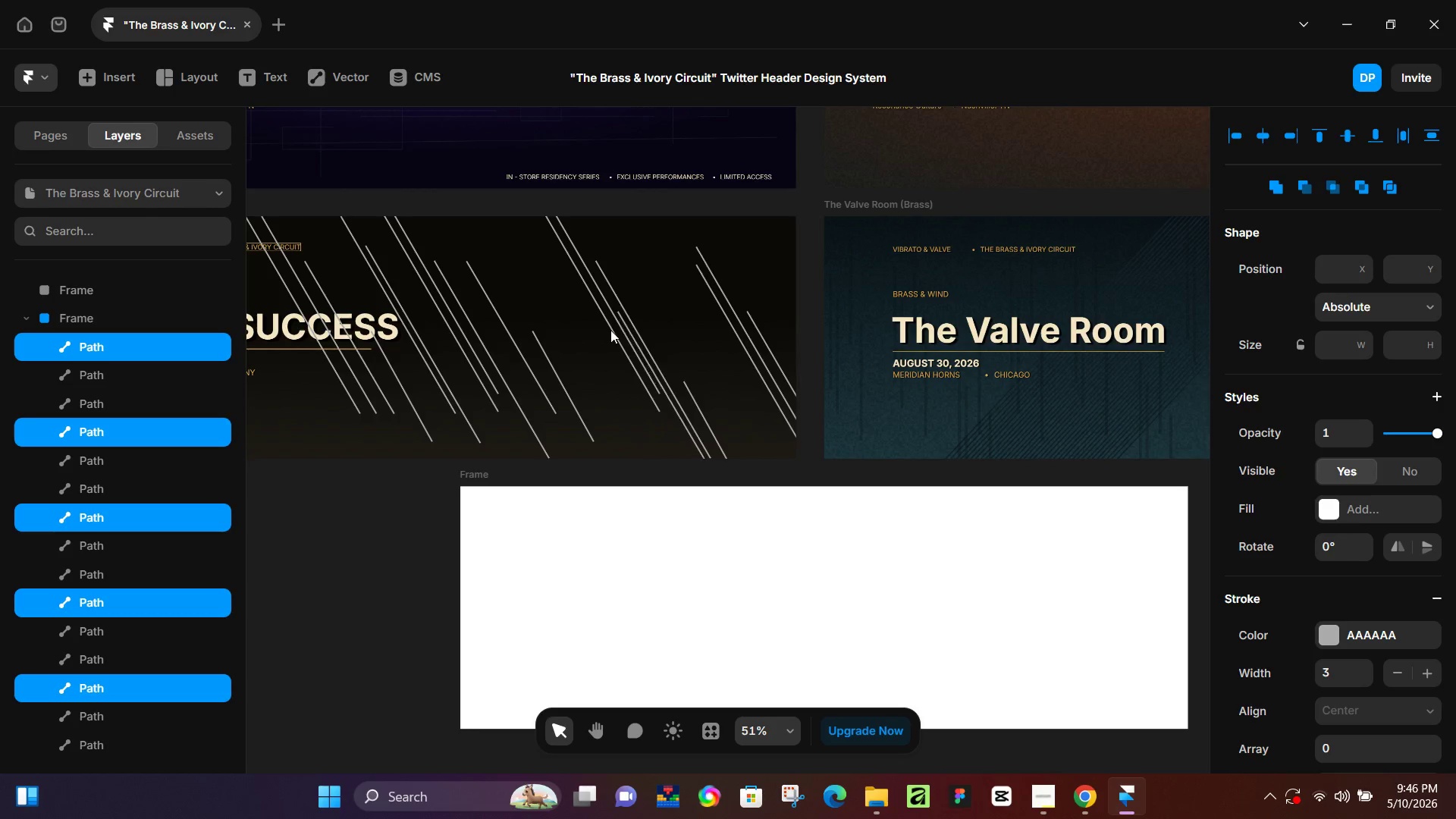 
hold_key(key=ArrowRight, duration=1.5)
 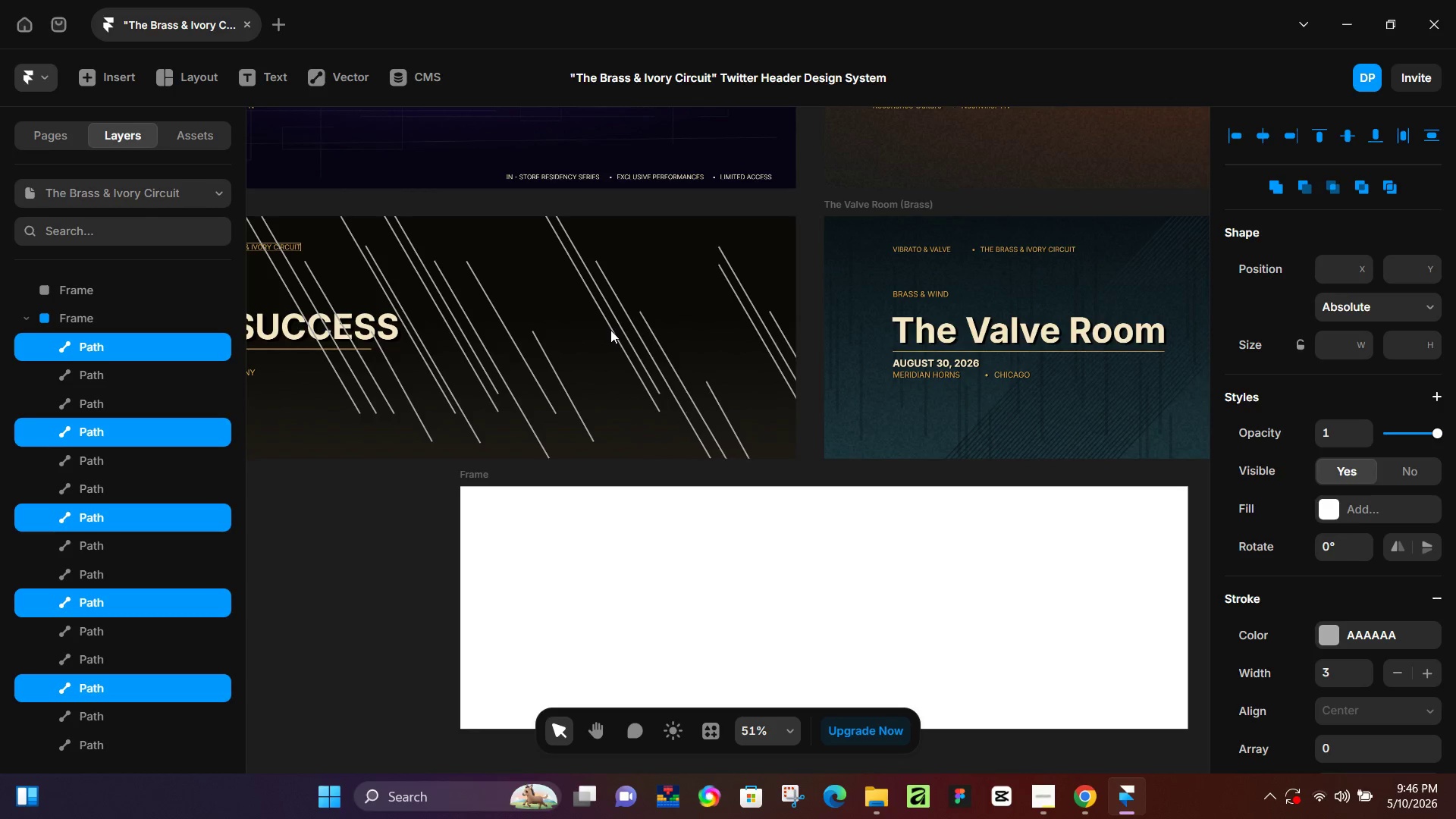 
hold_key(key=ArrowRight, duration=0.81)
 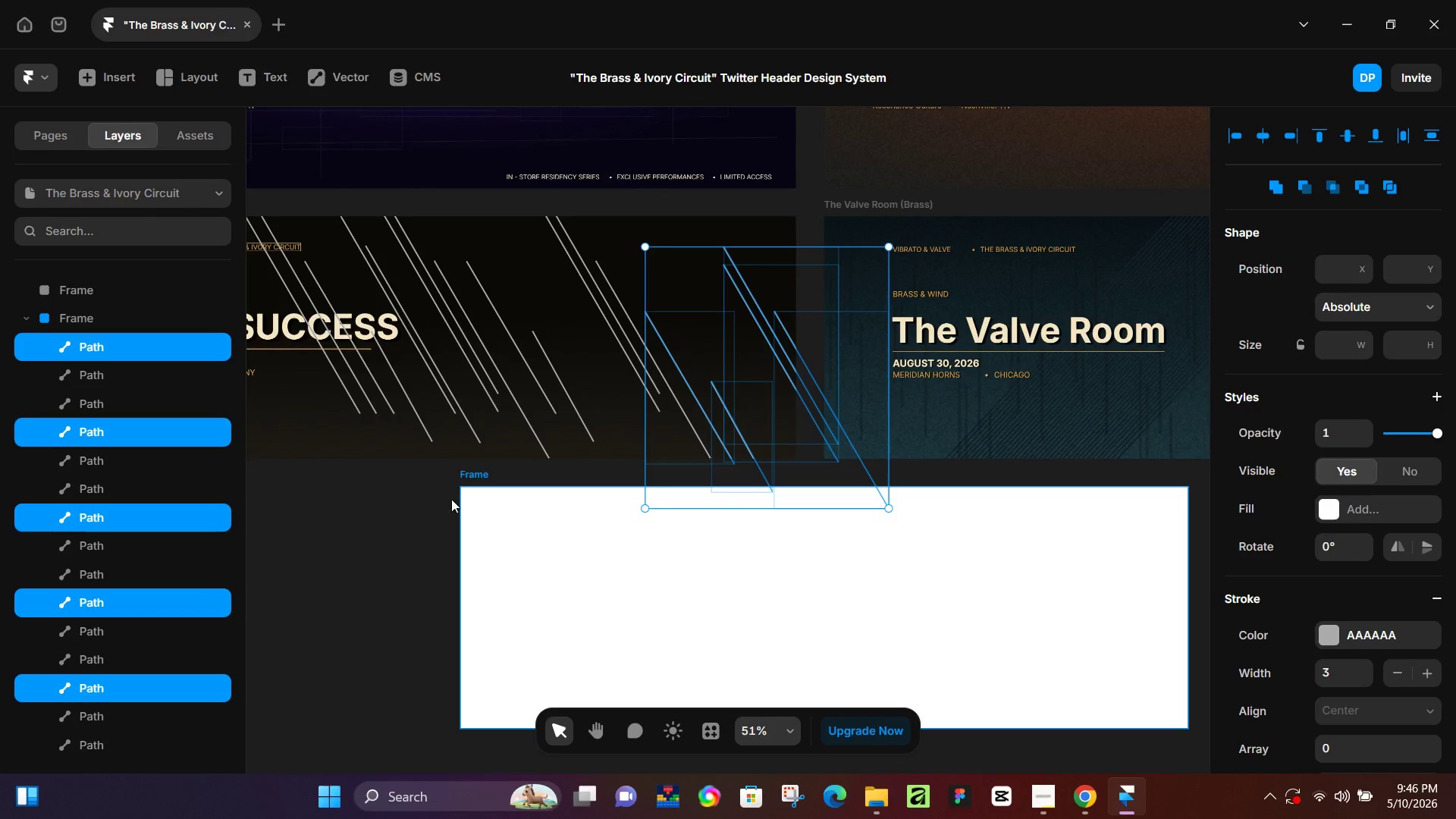 
left_click([358, 554])
 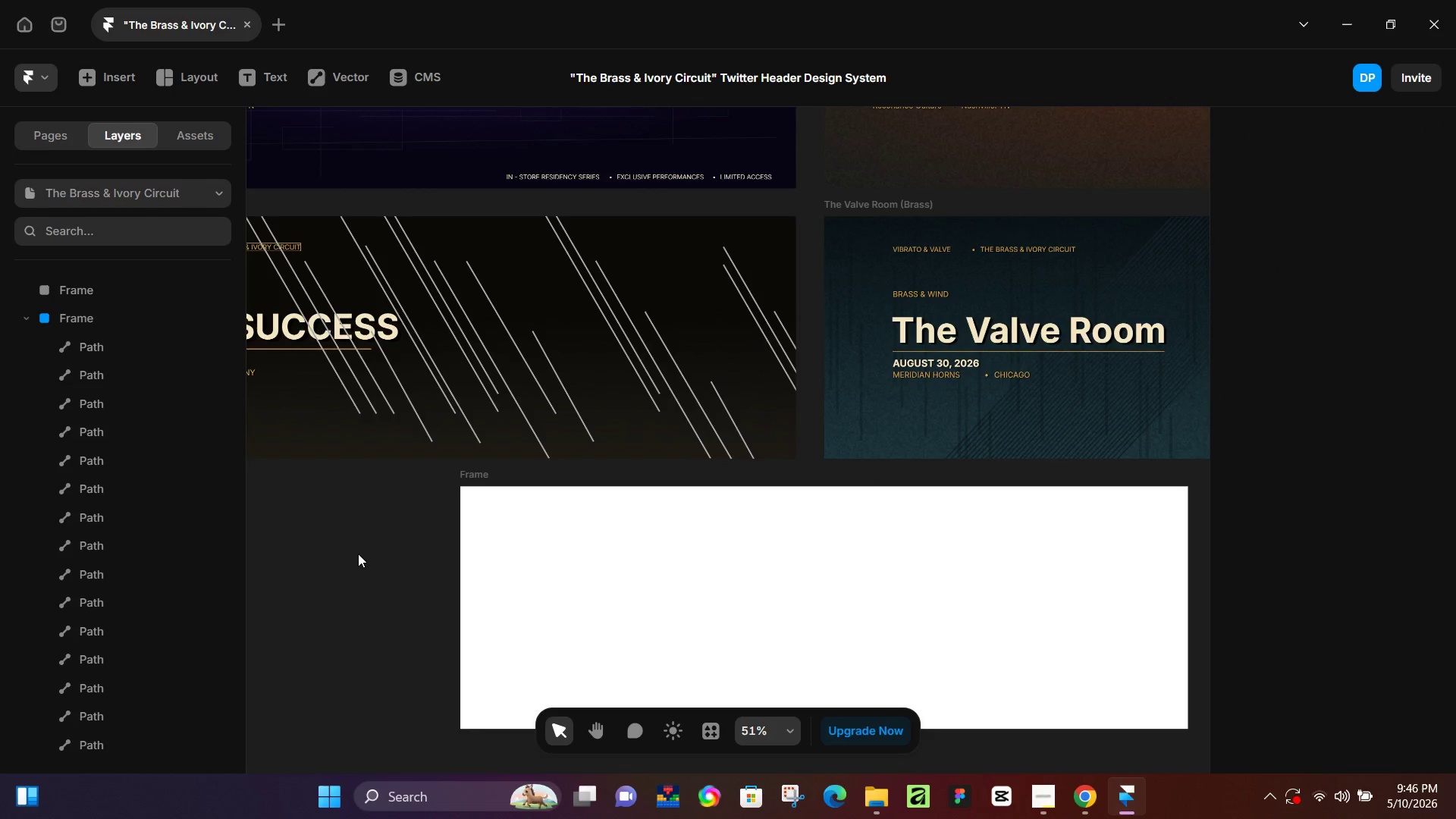 
hold_key(key=Space, duration=0.72)
 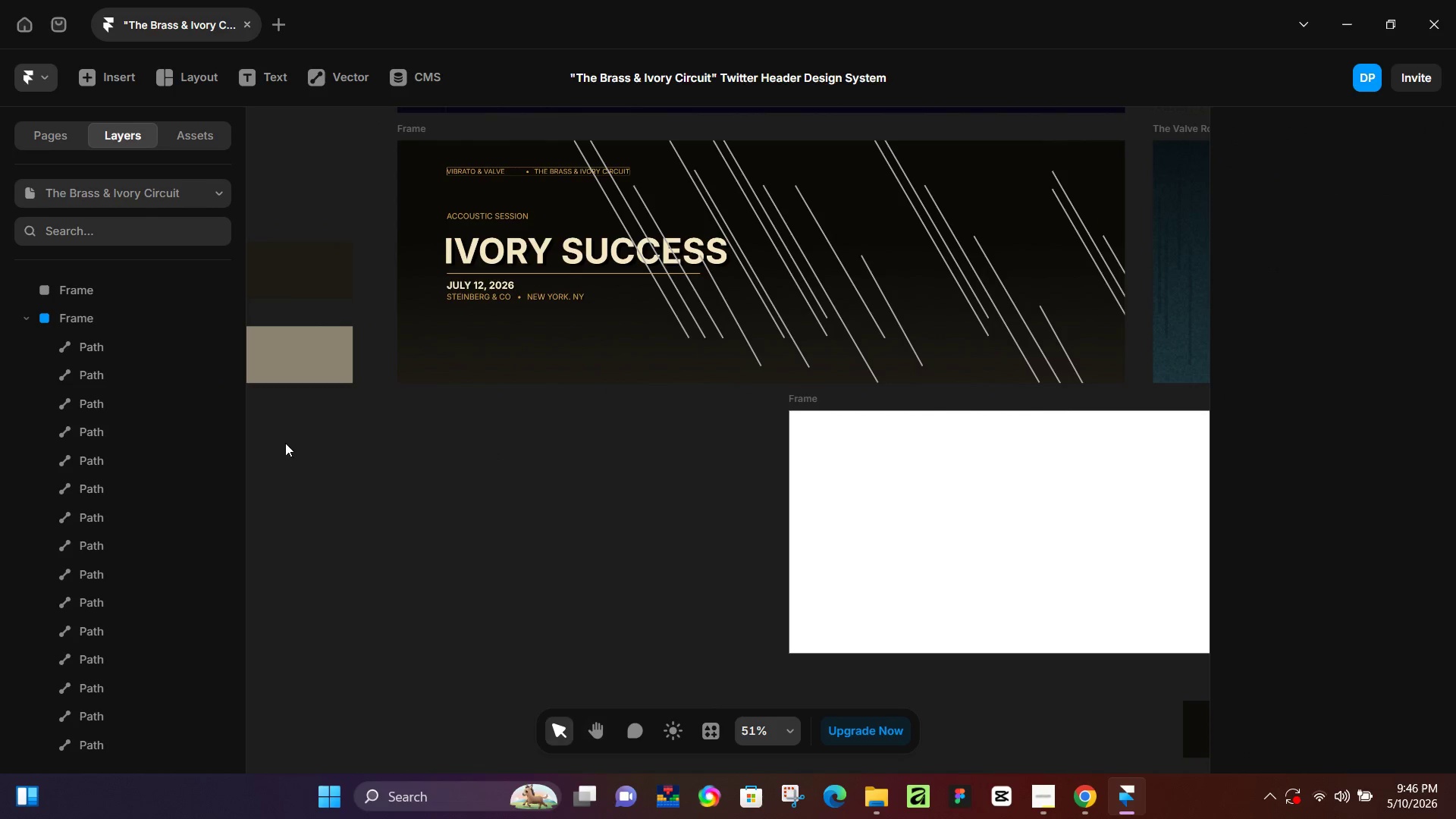 
left_click_drag(start_coordinate=[343, 556], to_coordinate=[672, 480])
 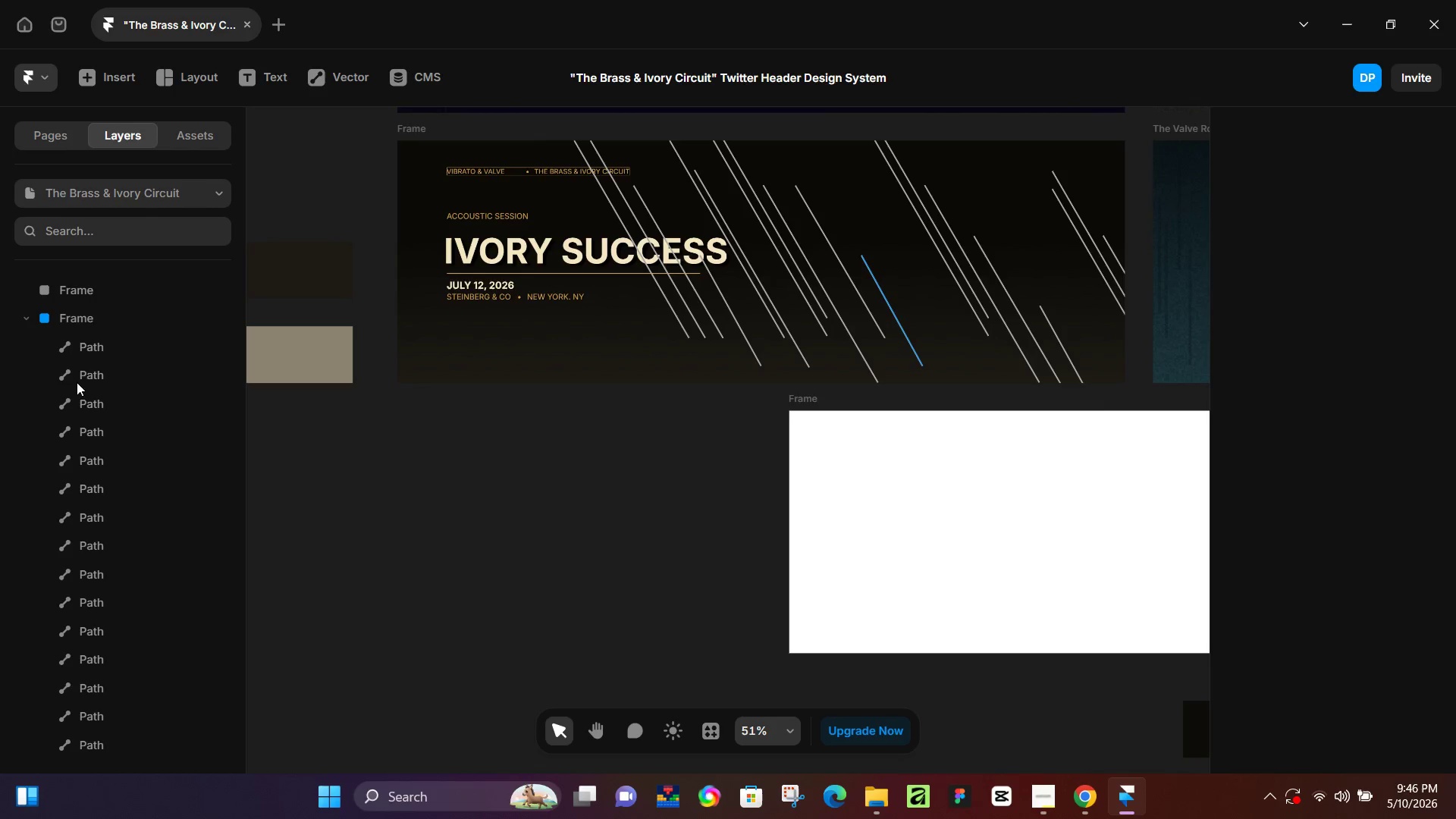 
left_click([83, 643])
 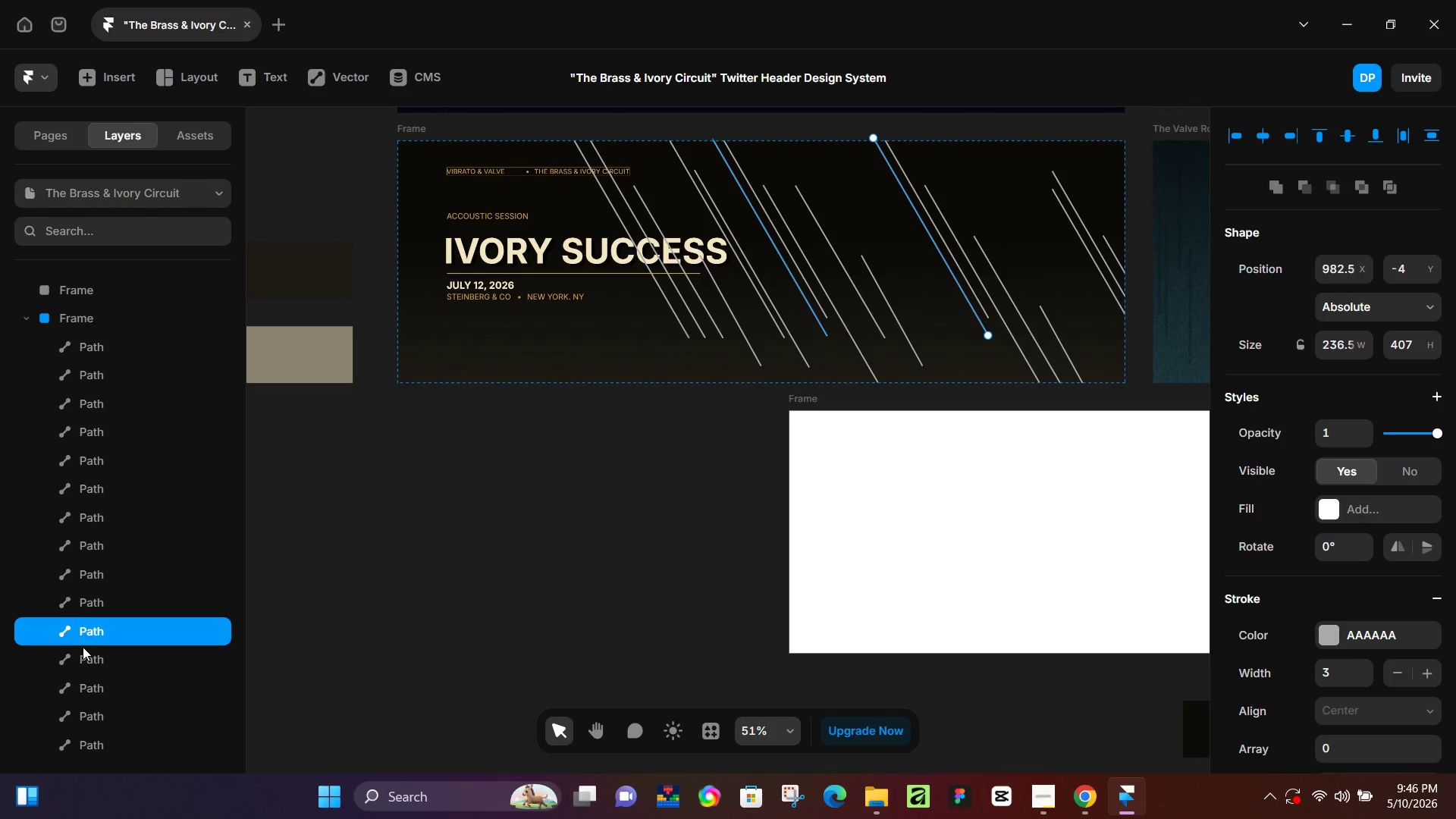 
scroll: coordinate [83, 648], scroll_direction: down, amount: 2.0
 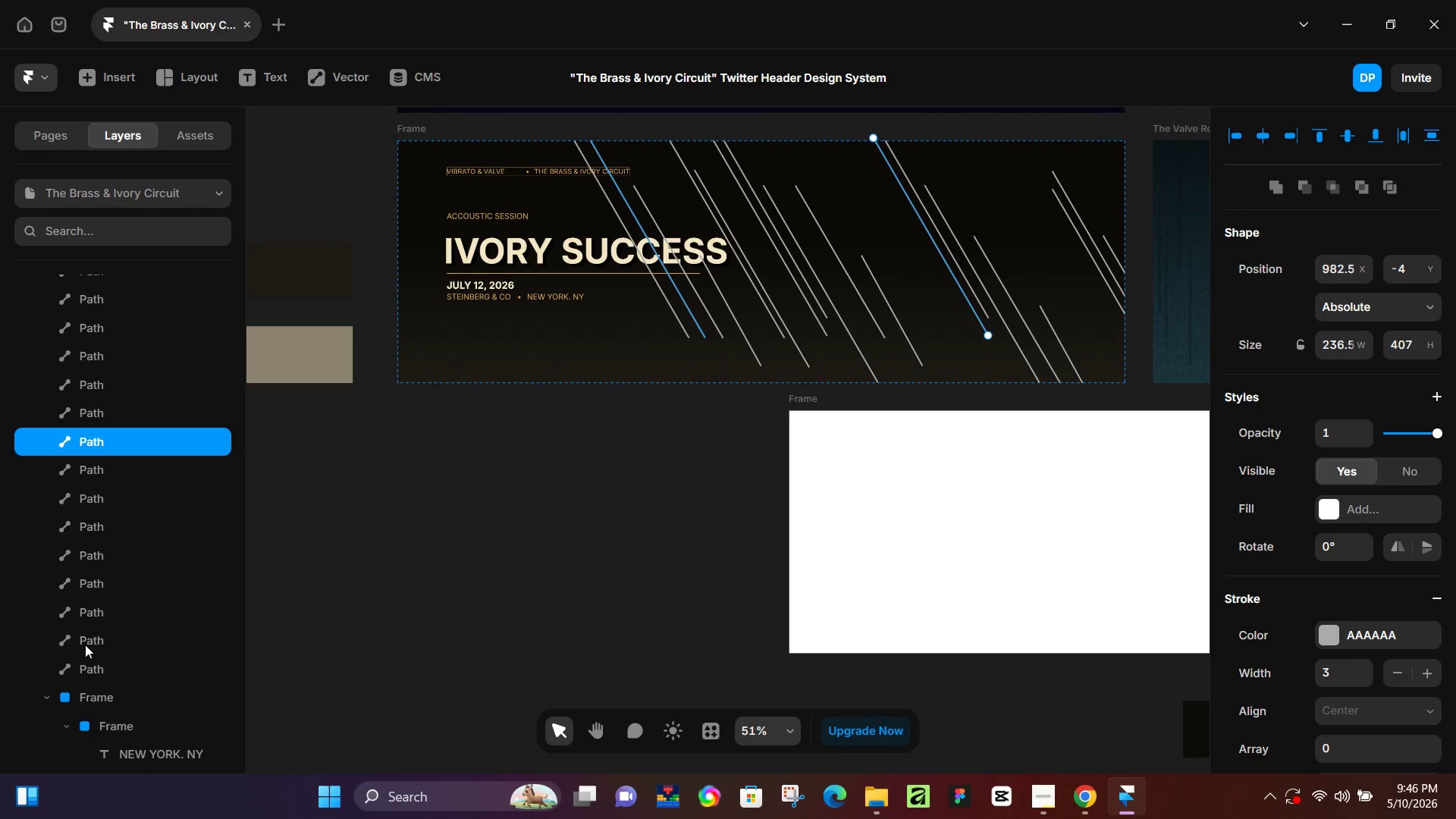 
hold_key(key=ShiftLeft, duration=0.78)
 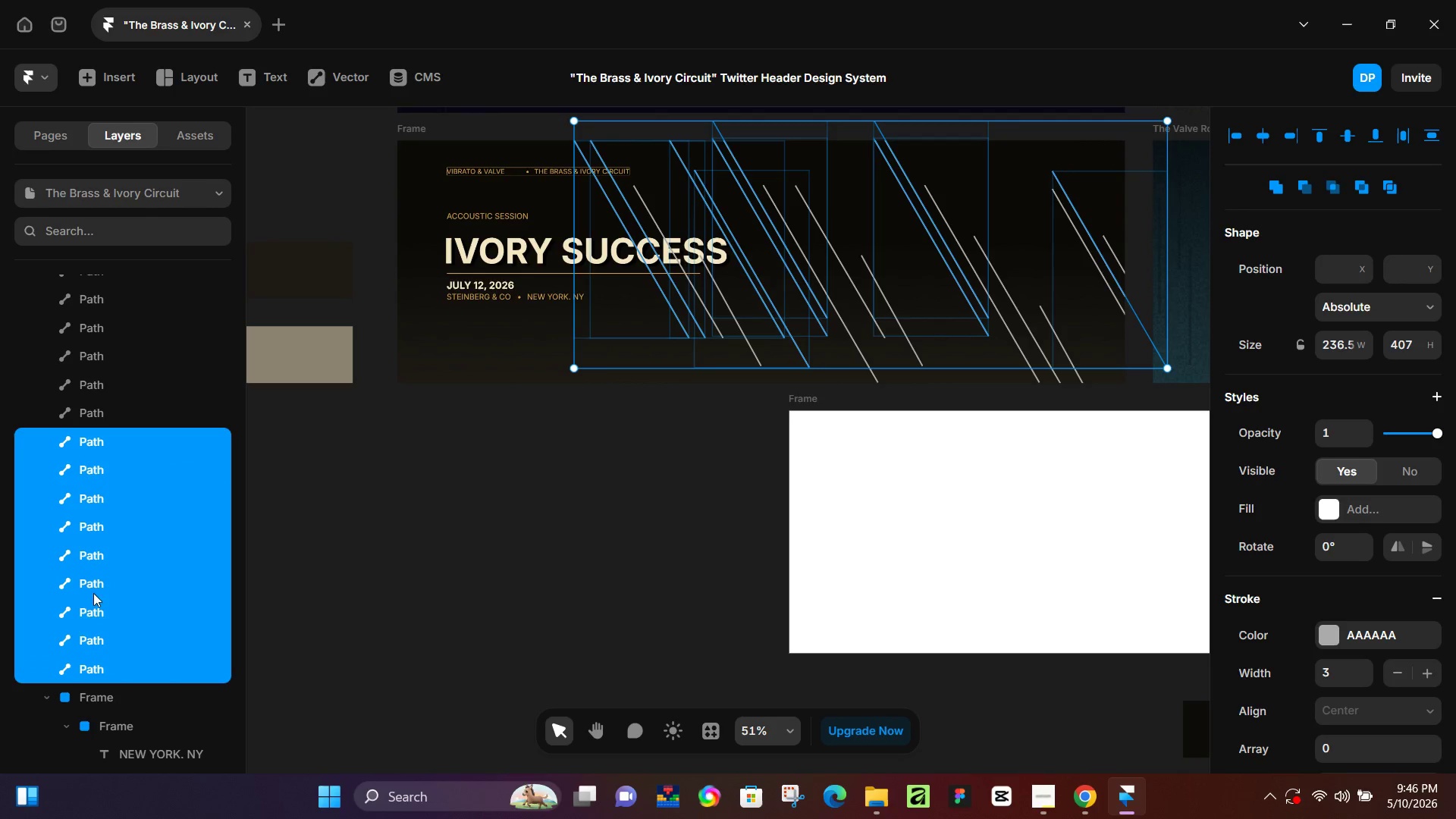 
hold_key(key=ShiftLeft, duration=1.8)
left_click([92, 573])
 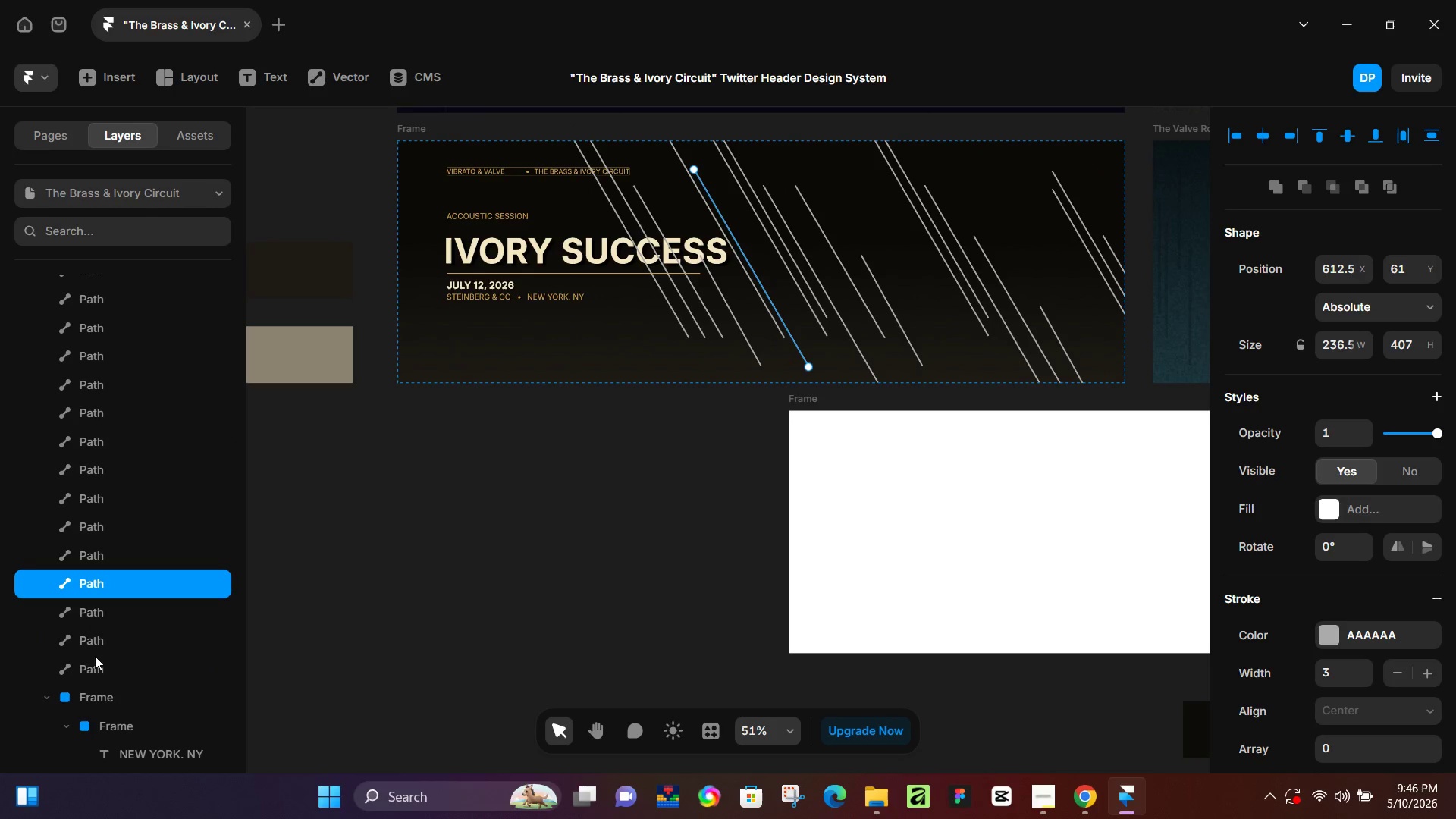 
left_click([94, 663])
 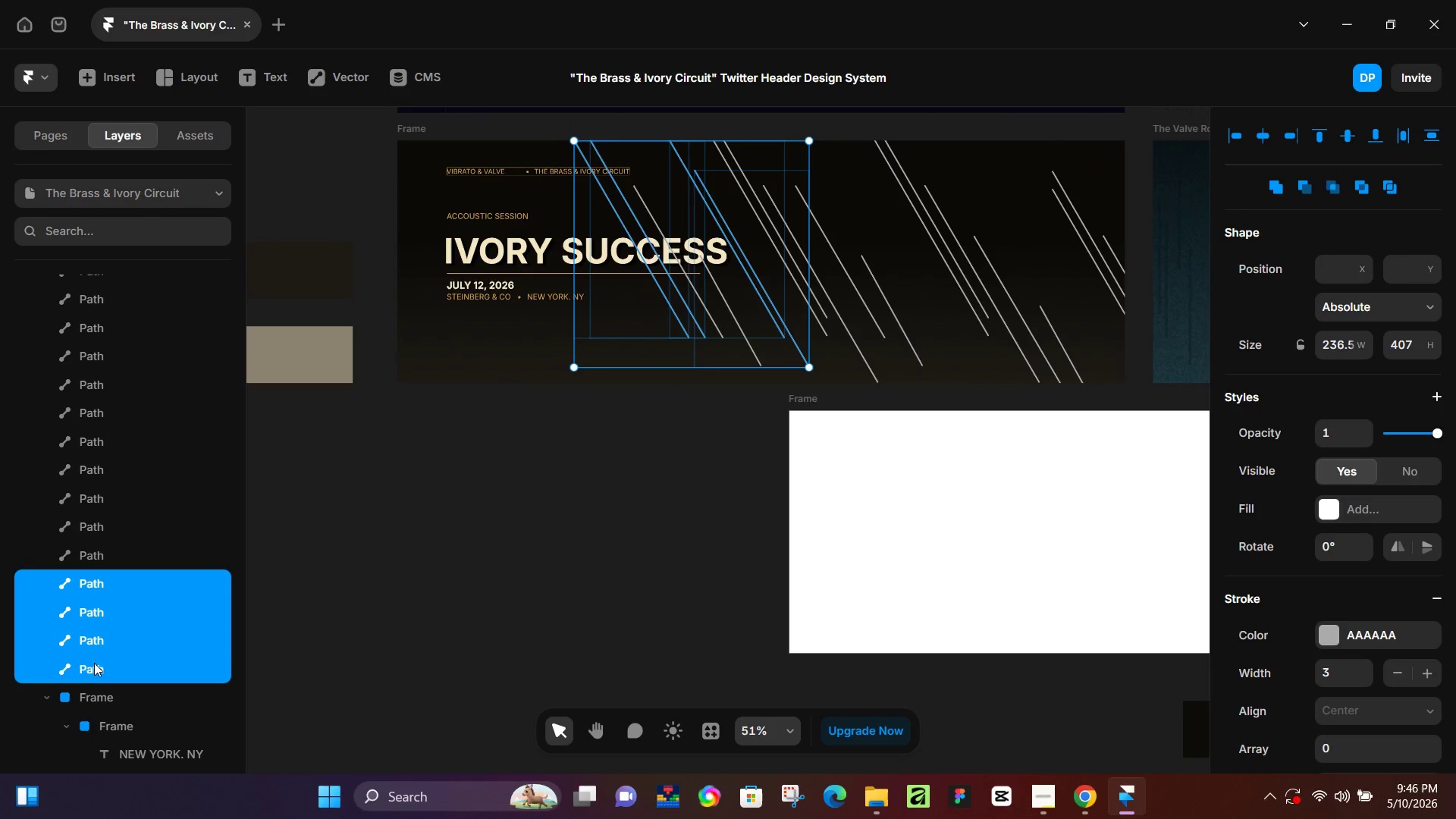 
key(Shift+ShiftLeft)
 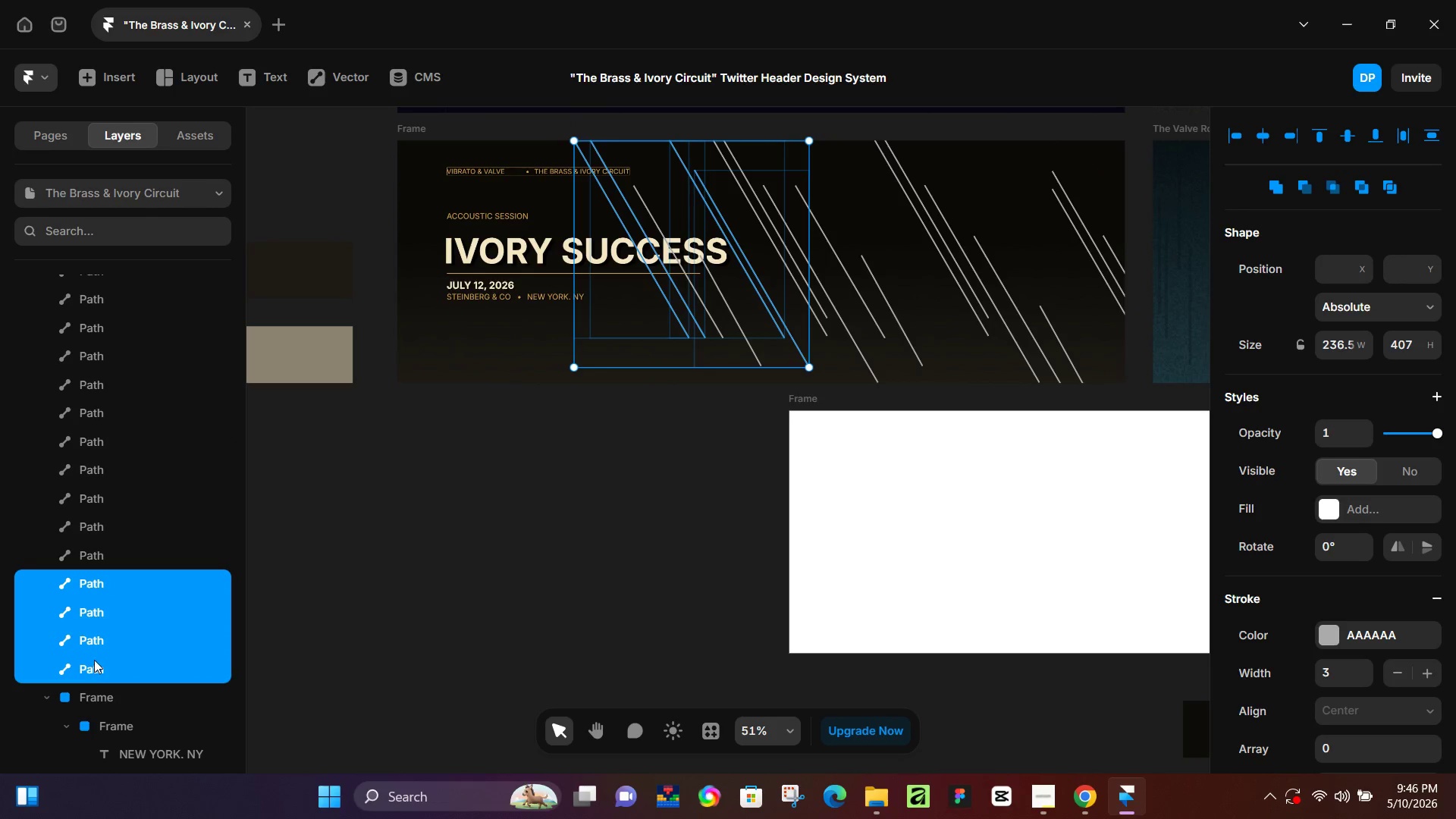 
key(Shift+ShiftLeft)
 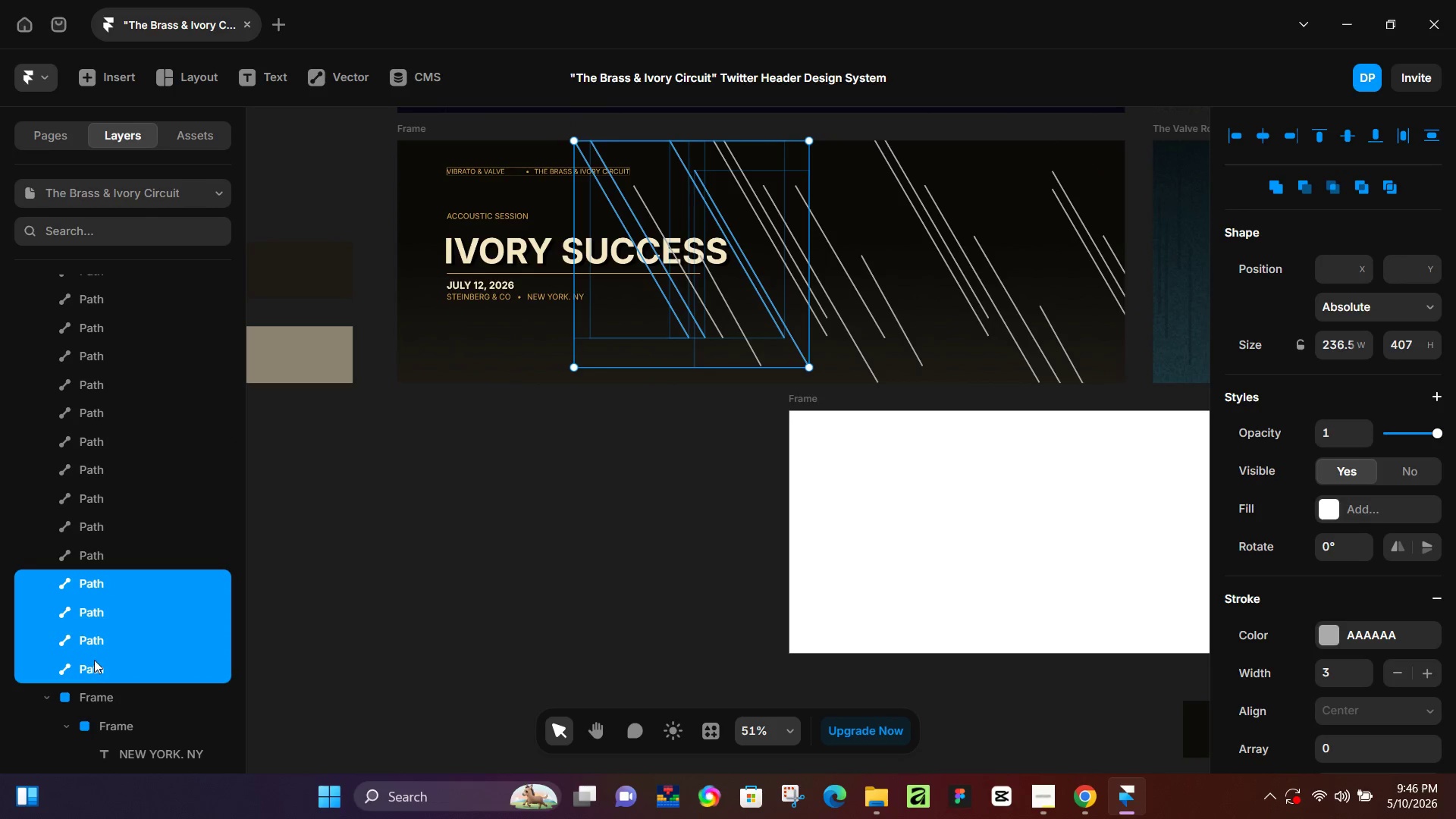 
key(Shift+ShiftLeft)
 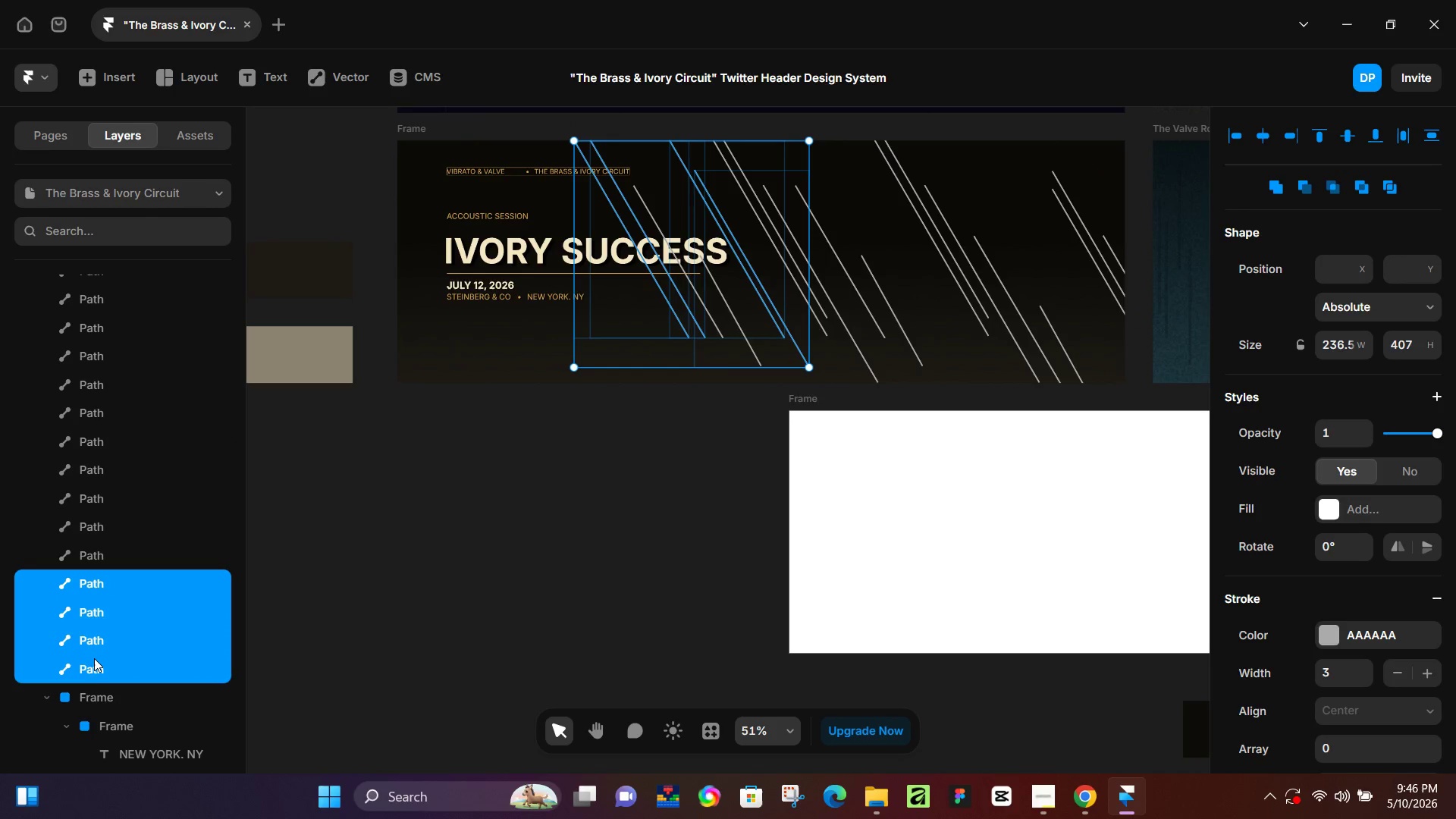 
key(Shift+ShiftLeft)
 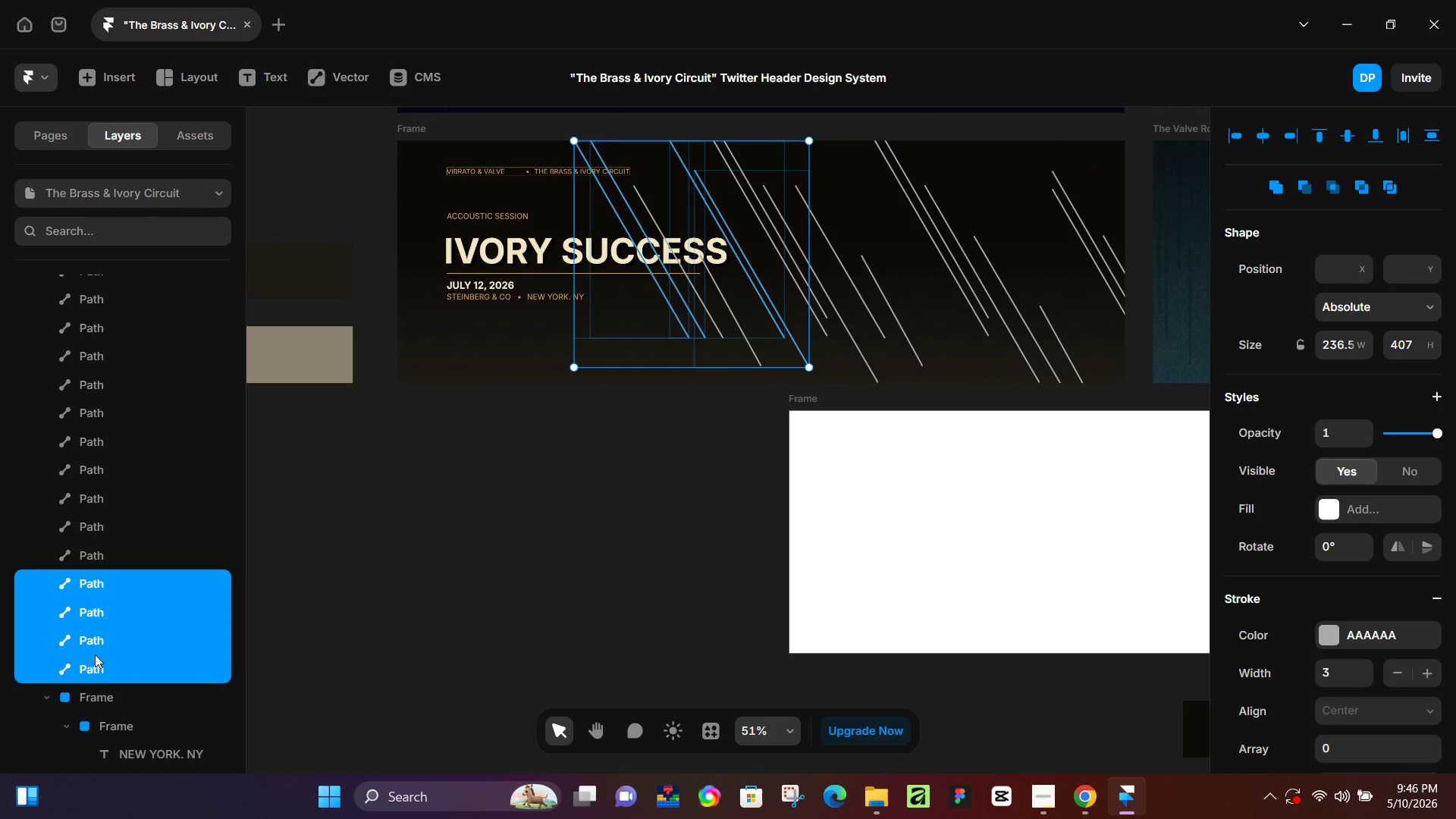 
hold_key(key=ControlLeft, duration=0.88)
 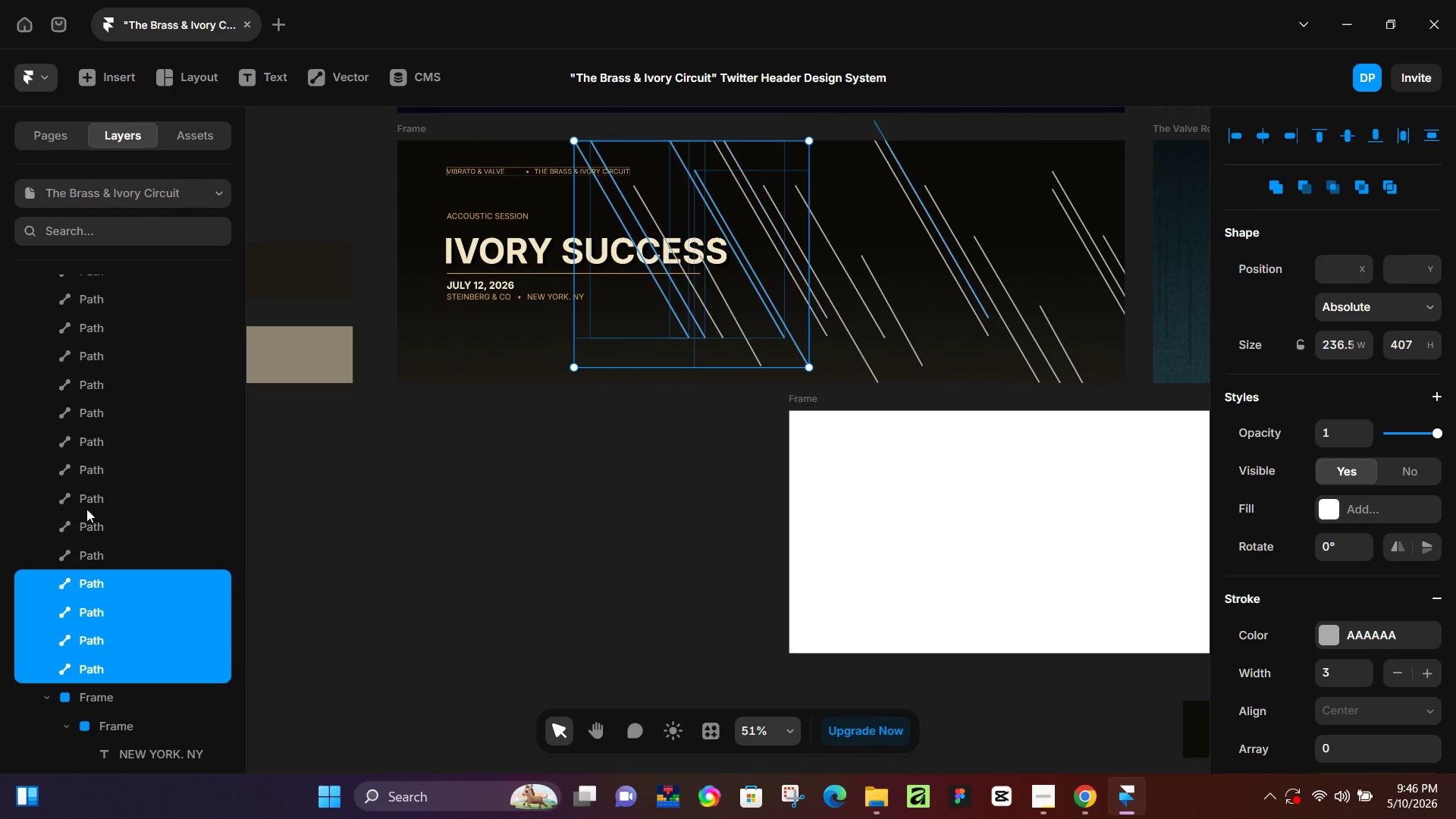 
hold_key(key=ShiftLeft, duration=0.58)
left_click([86, 427])
 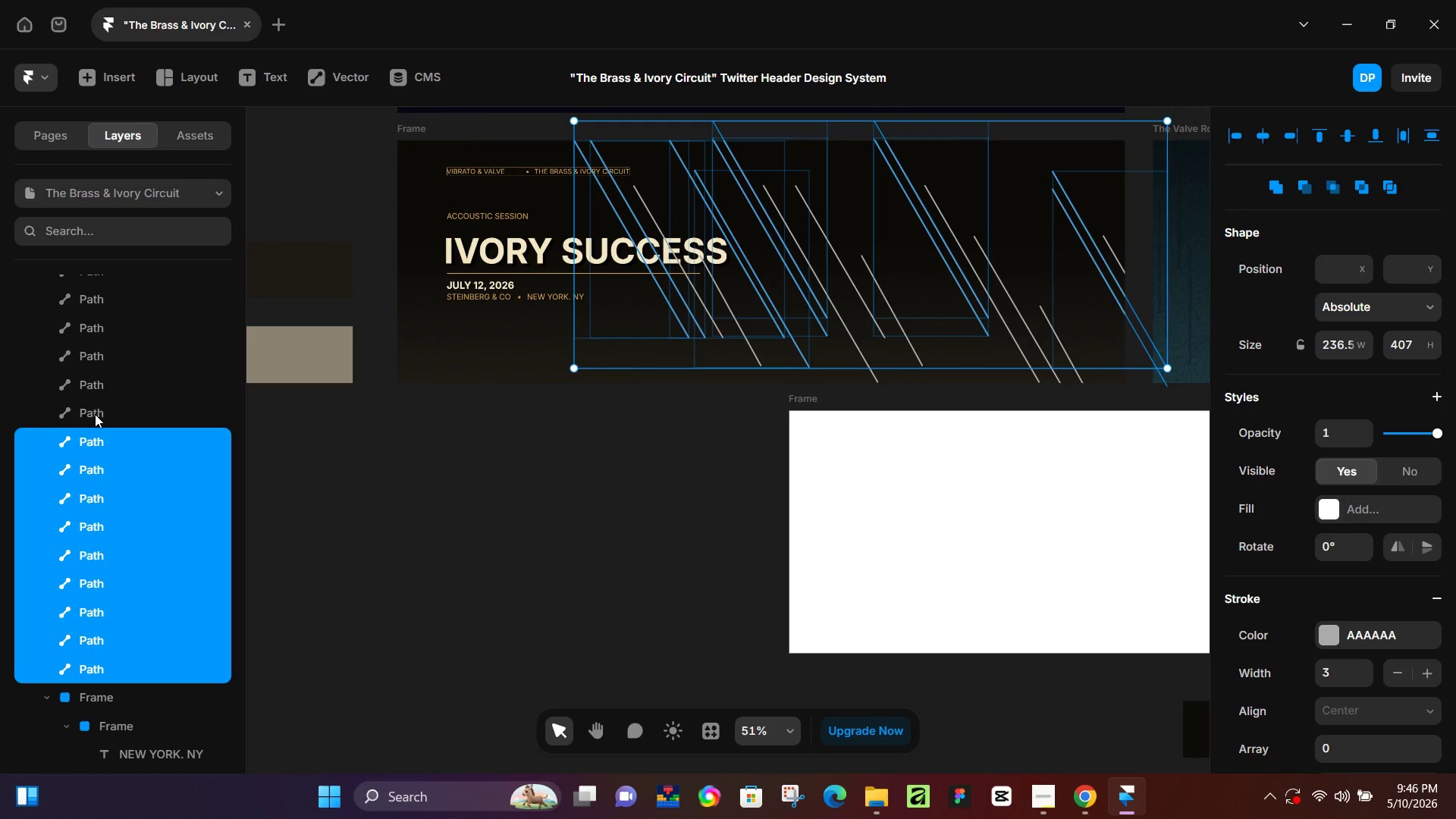 
key(Control+D)
 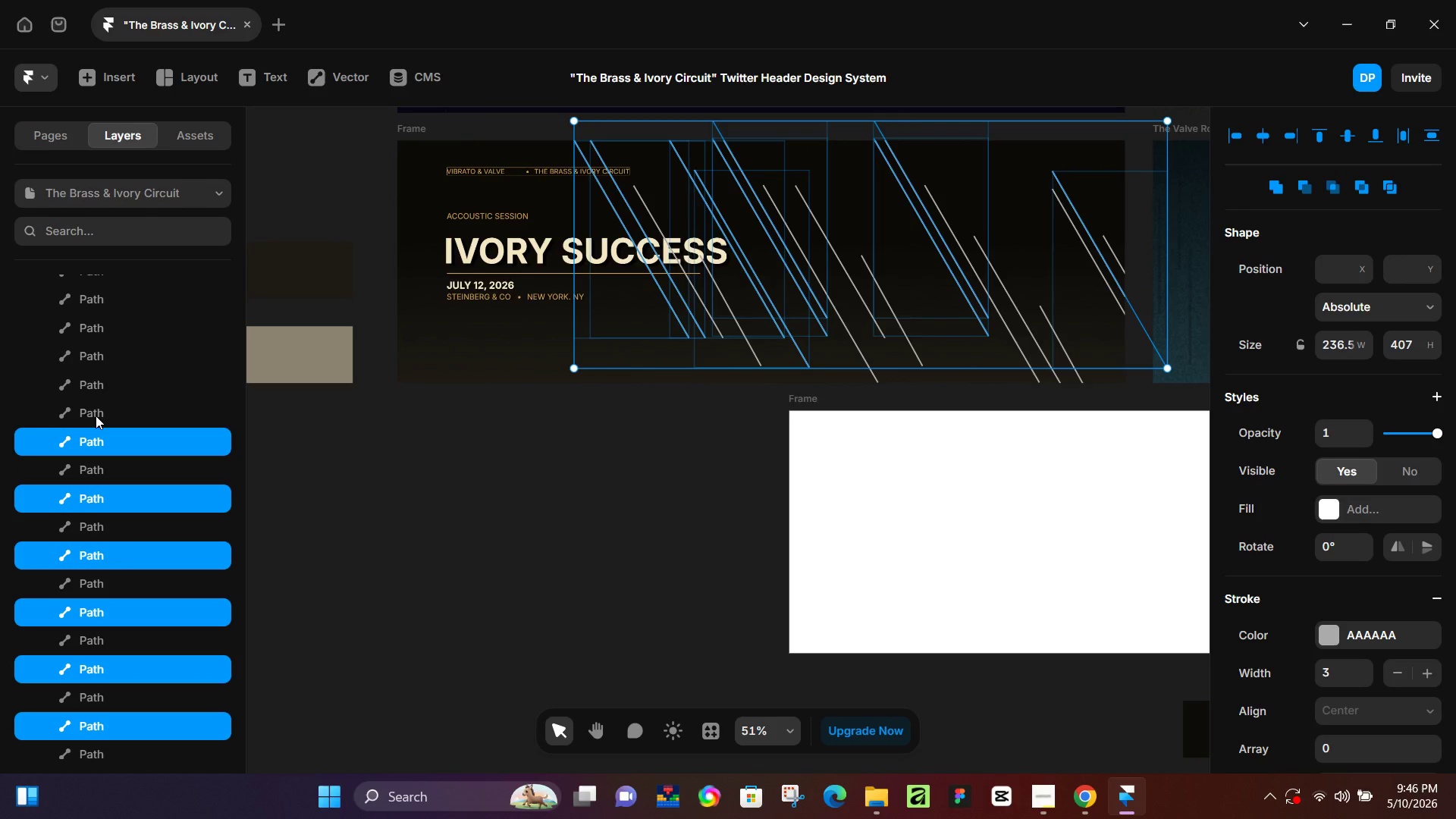 
hold_key(key=ArrowLeft, duration=1.51)
 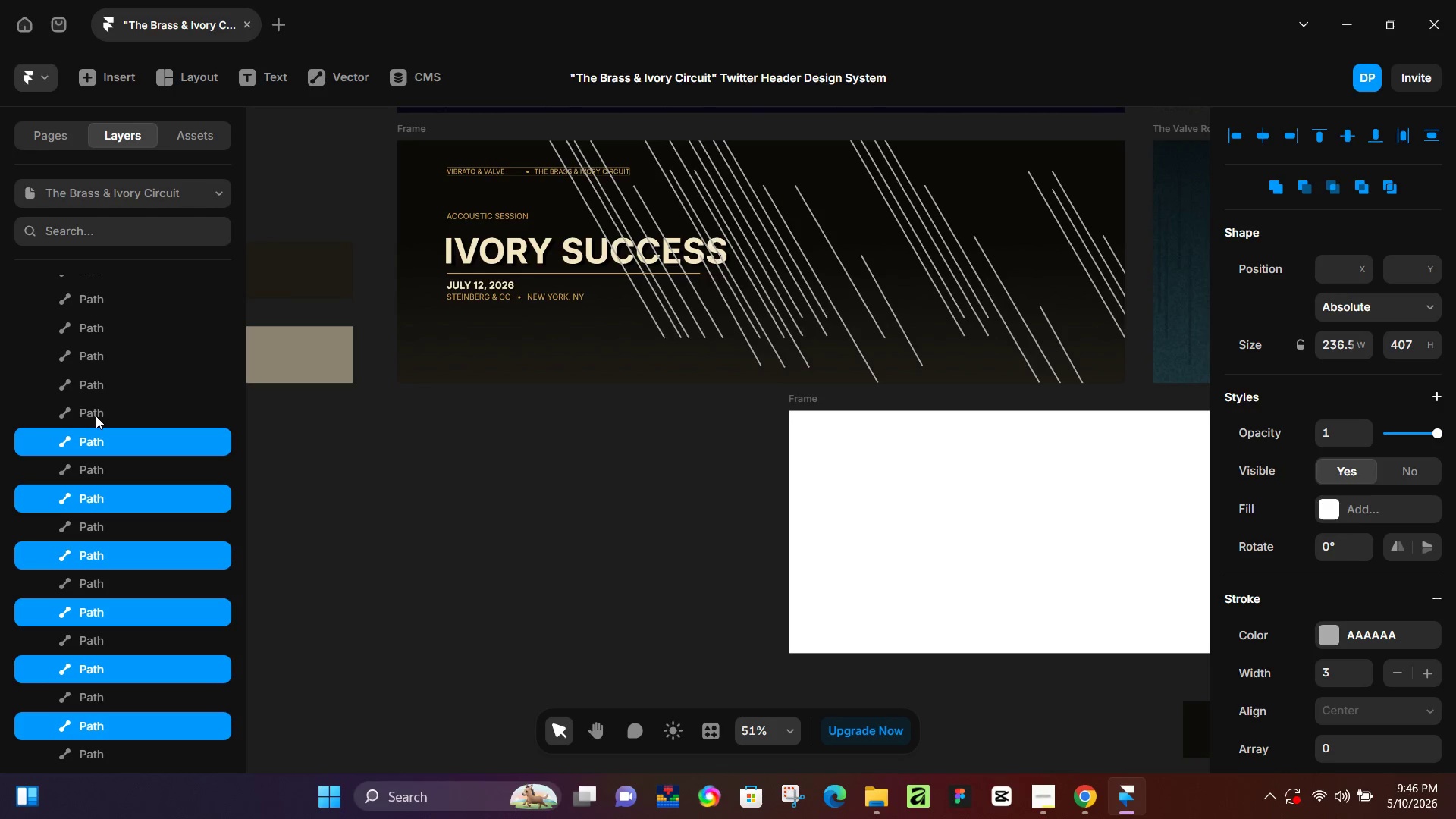 
hold_key(key=ArrowLeft, duration=1.52)
 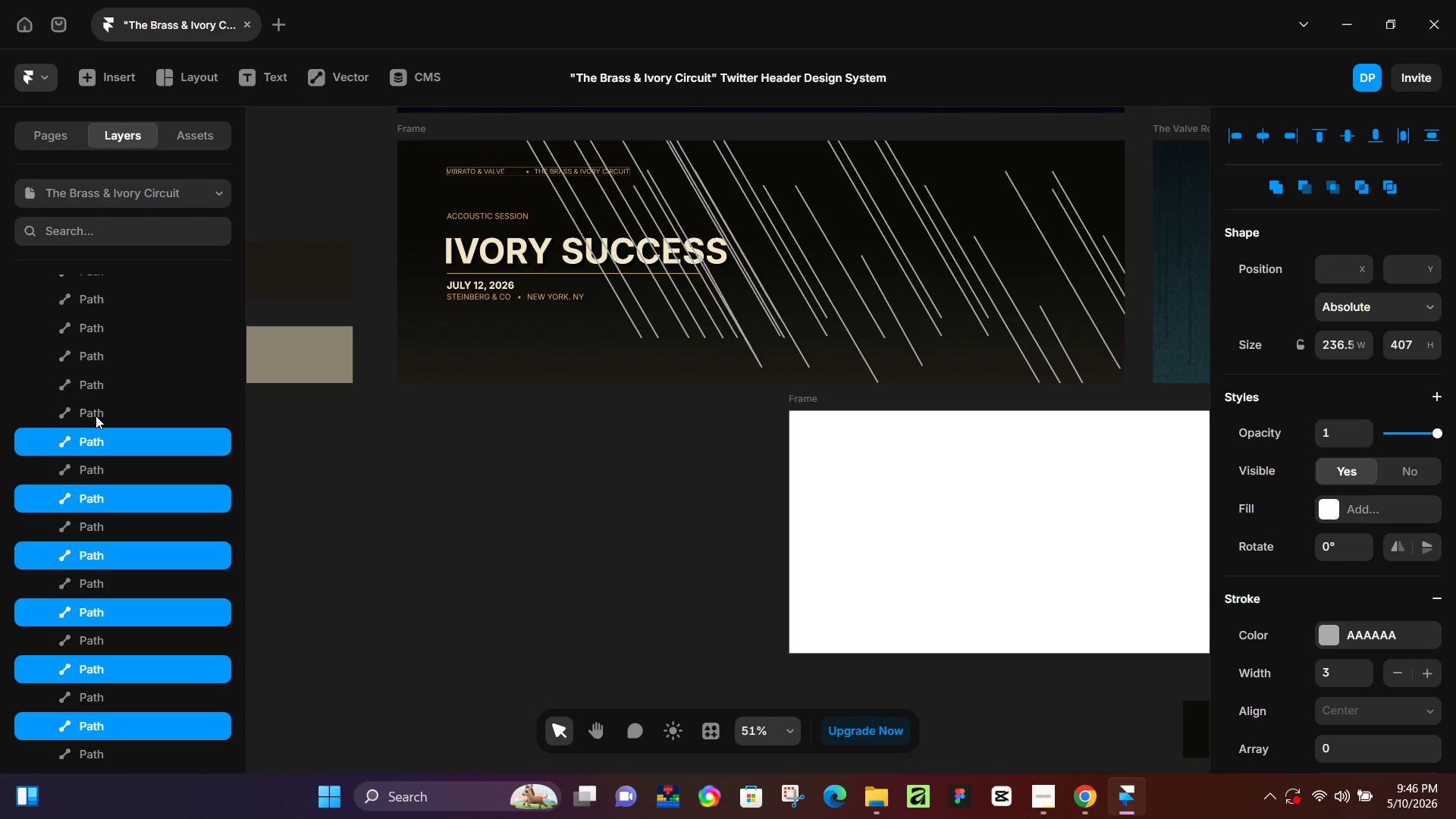 
hold_key(key=ArrowLeft, duration=1.5)
 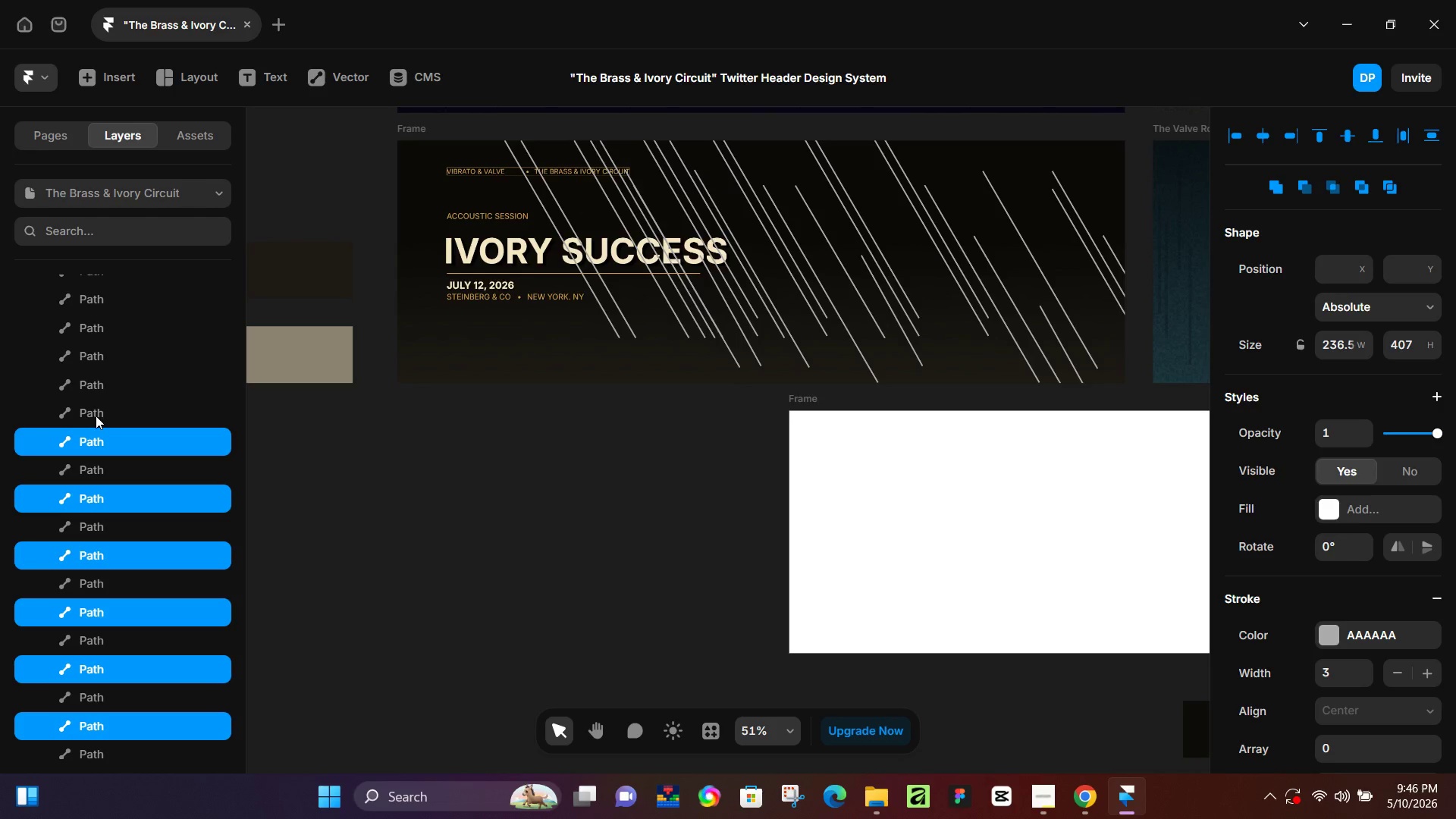 
hold_key(key=ArrowLeft, duration=1.36)
 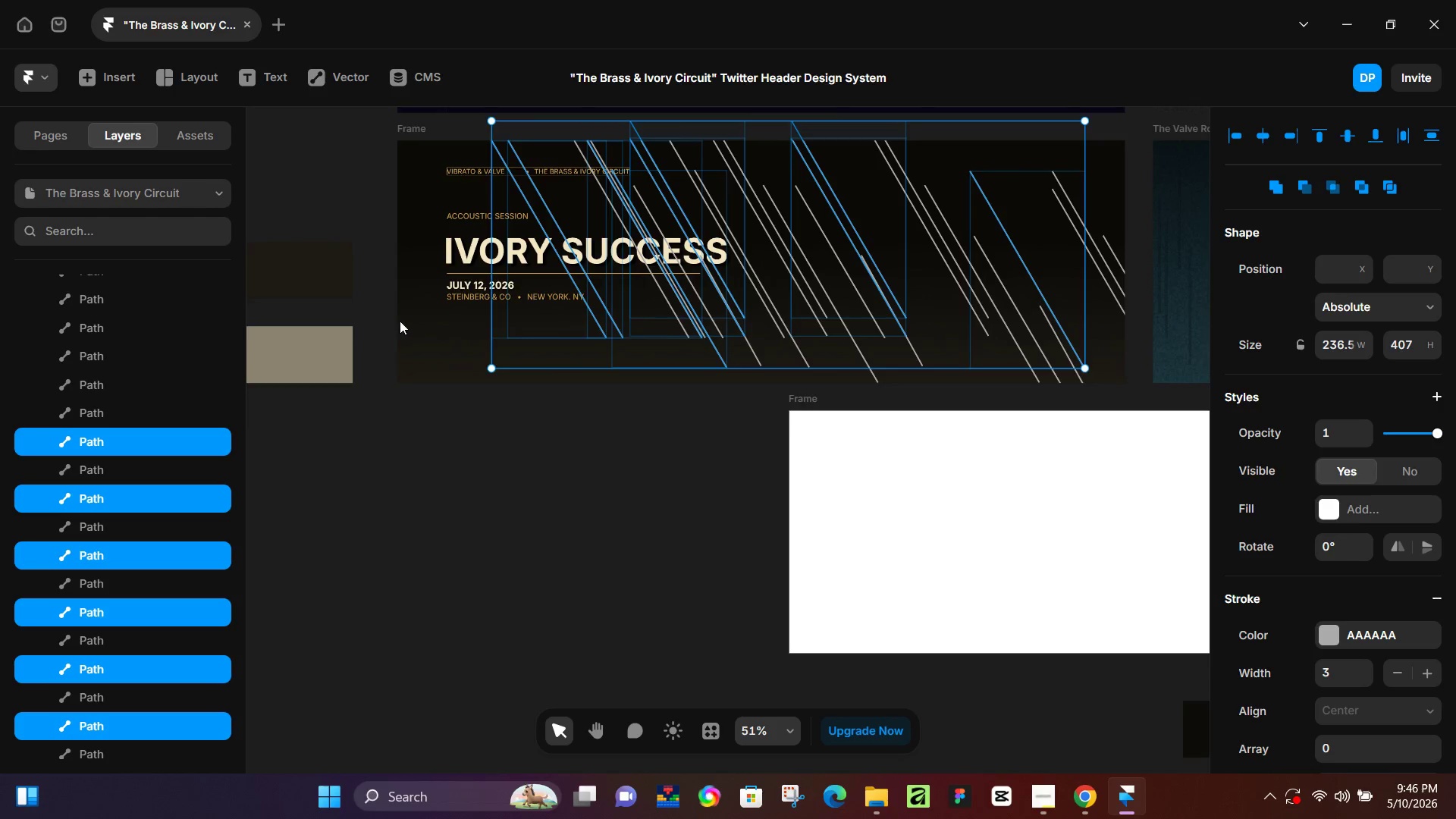 
hold_key(key=ArrowLeft, duration=1.52)
 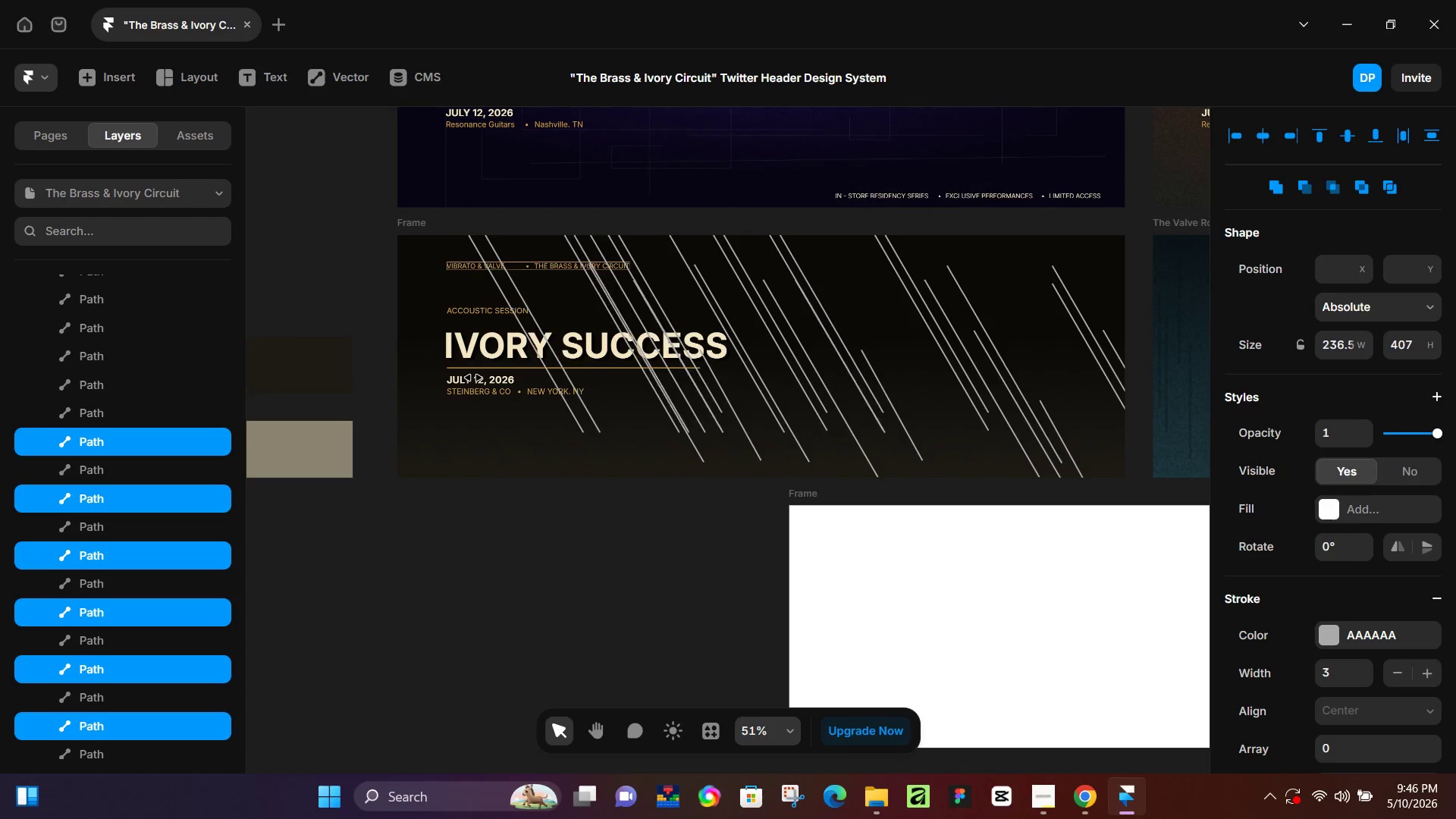 
scroll: coordinate [400, 321], scroll_direction: up, amount: 3.0
 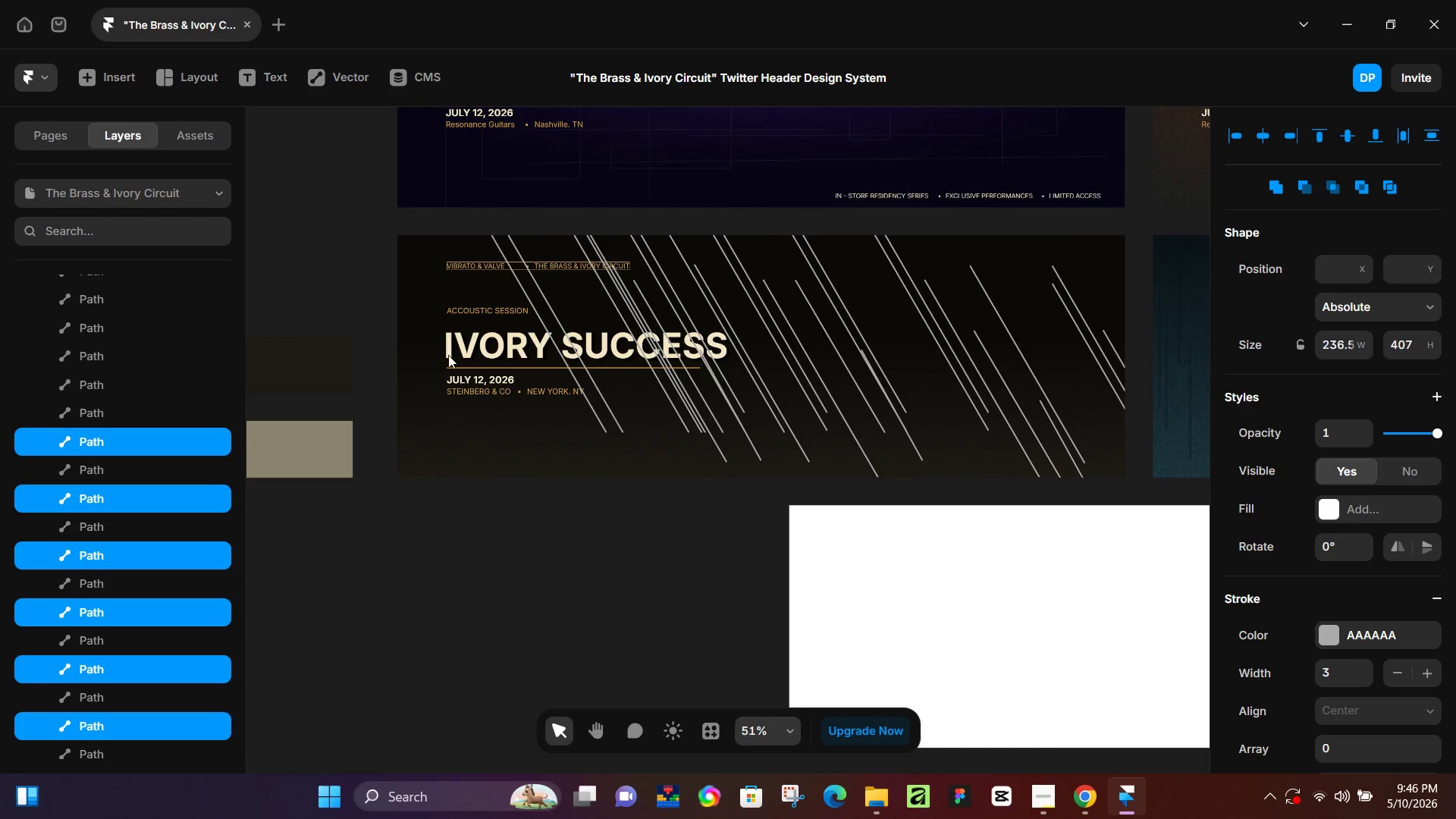 
hold_key(key=ArrowLeft, duration=1.5)
 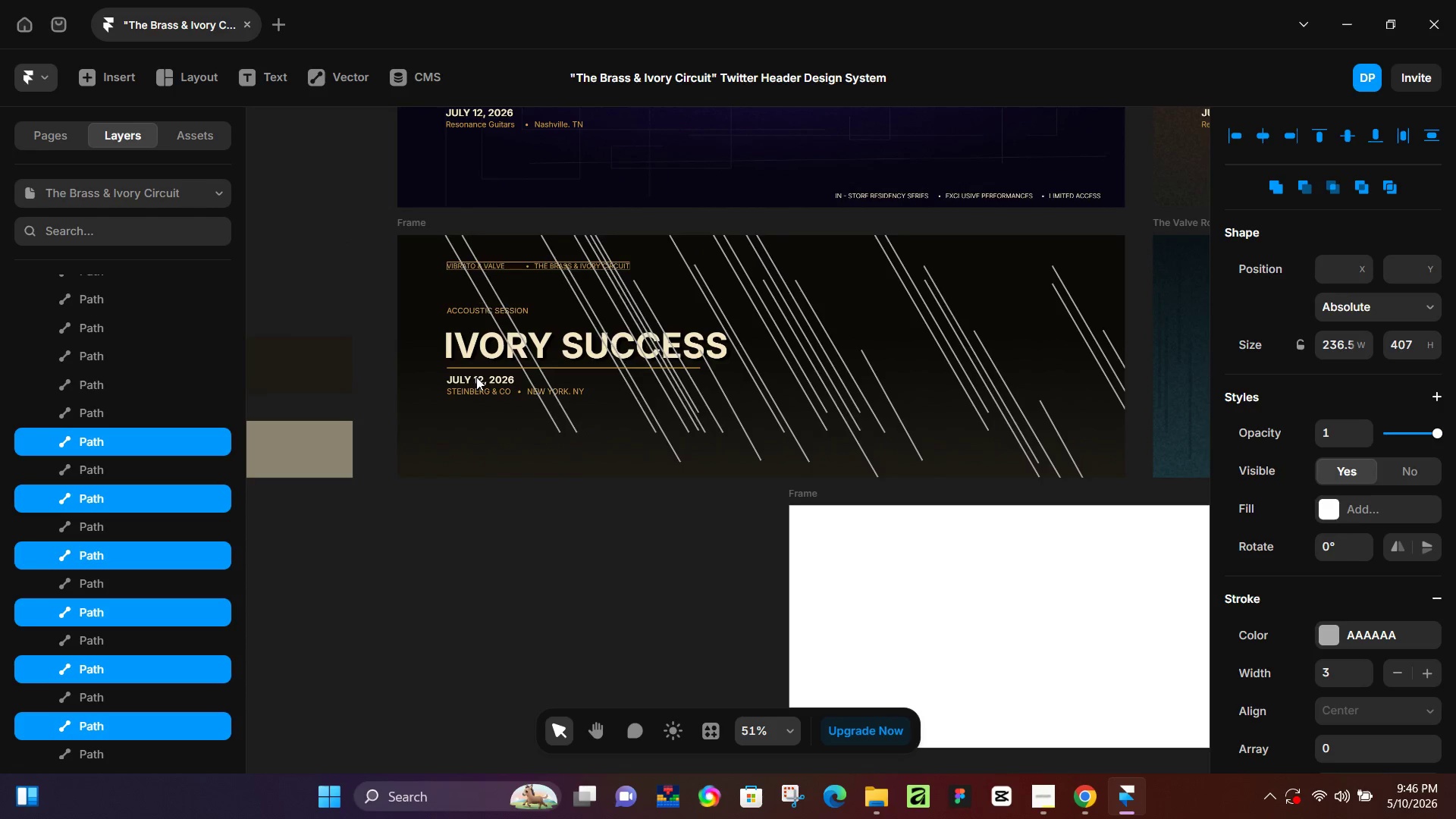 
hold_key(key=ArrowLeft, duration=1.5)
 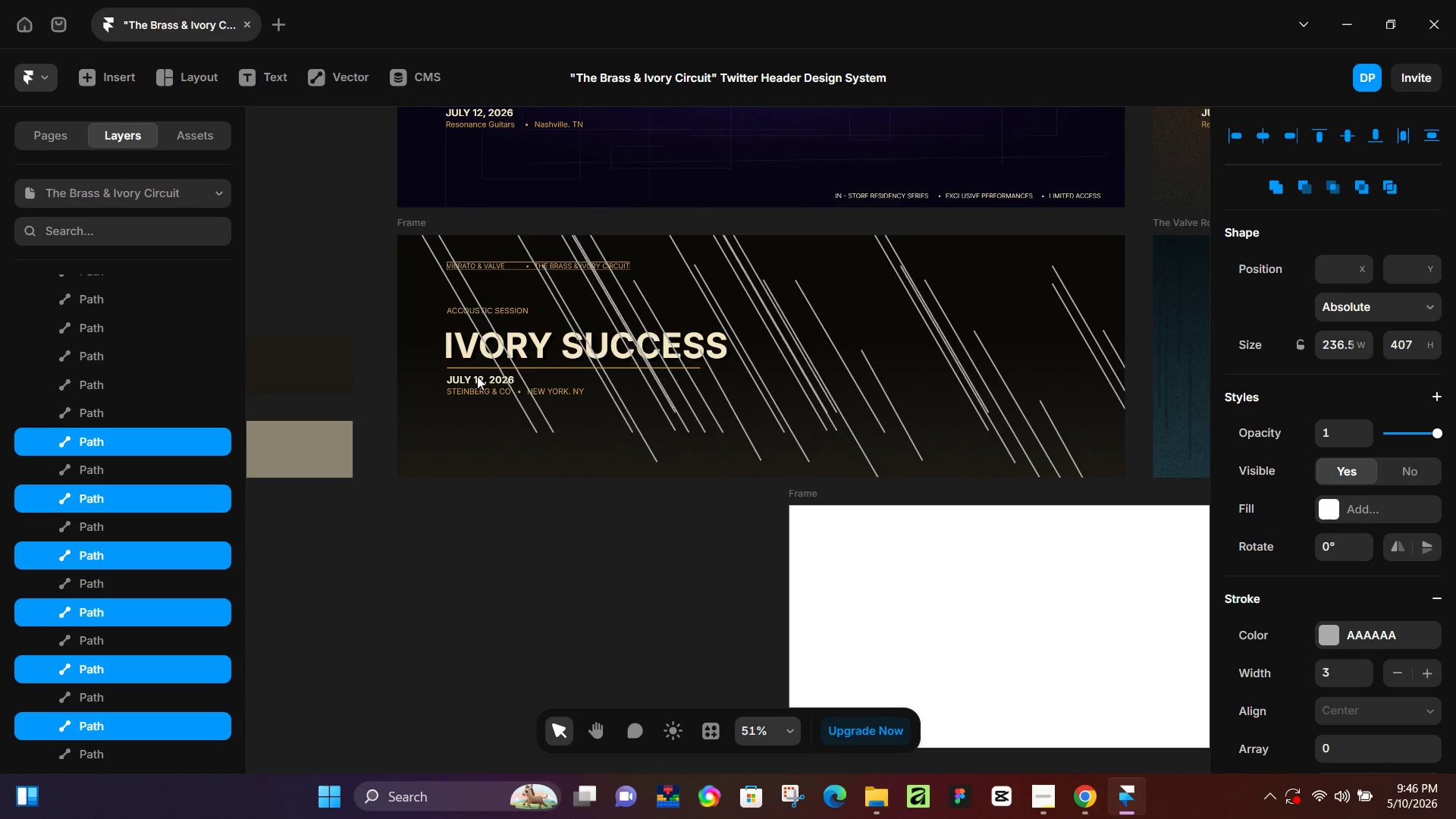 
hold_key(key=ArrowLeft, duration=1.5)
 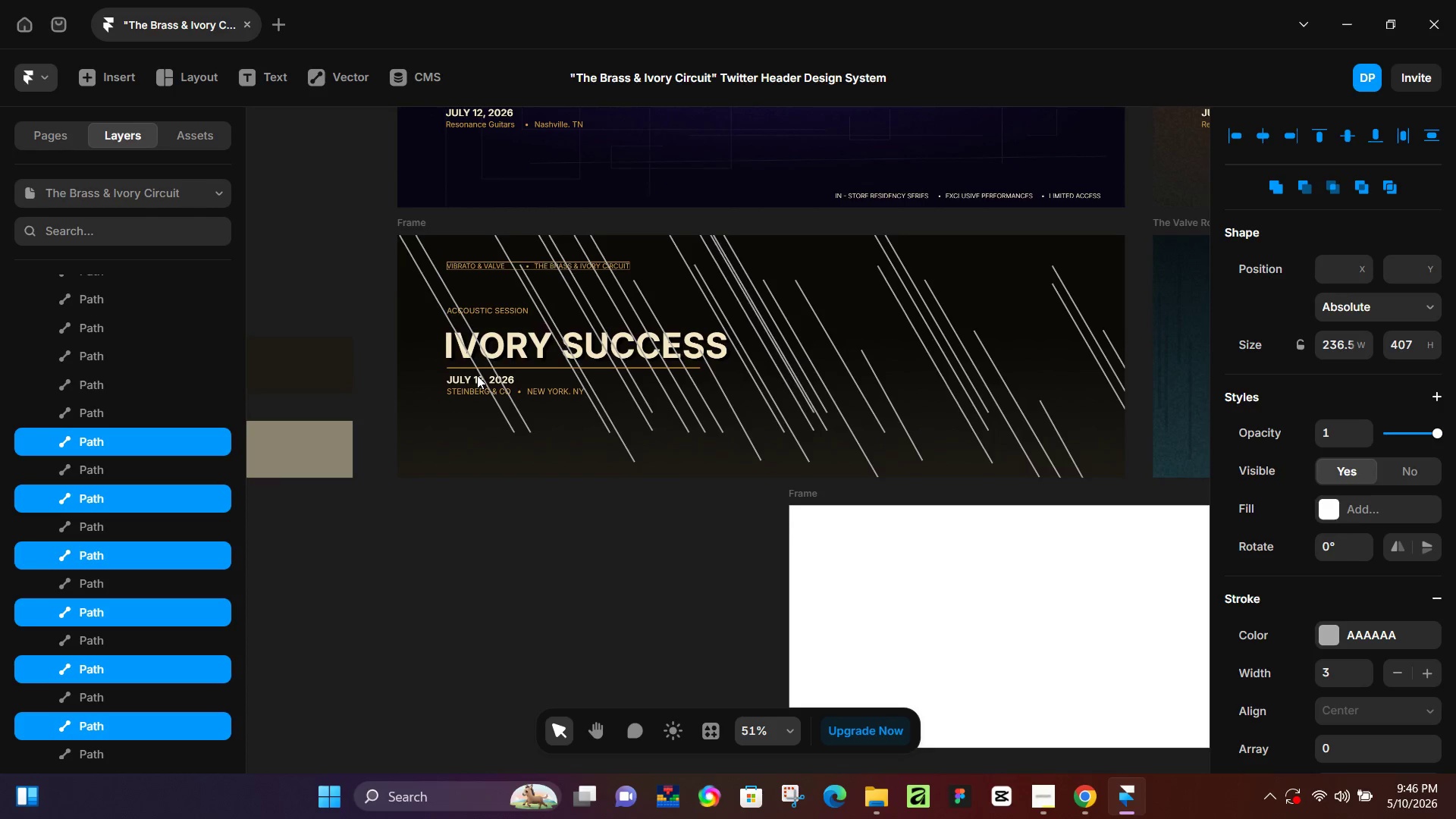 
hold_key(key=ArrowLeft, duration=1.5)
 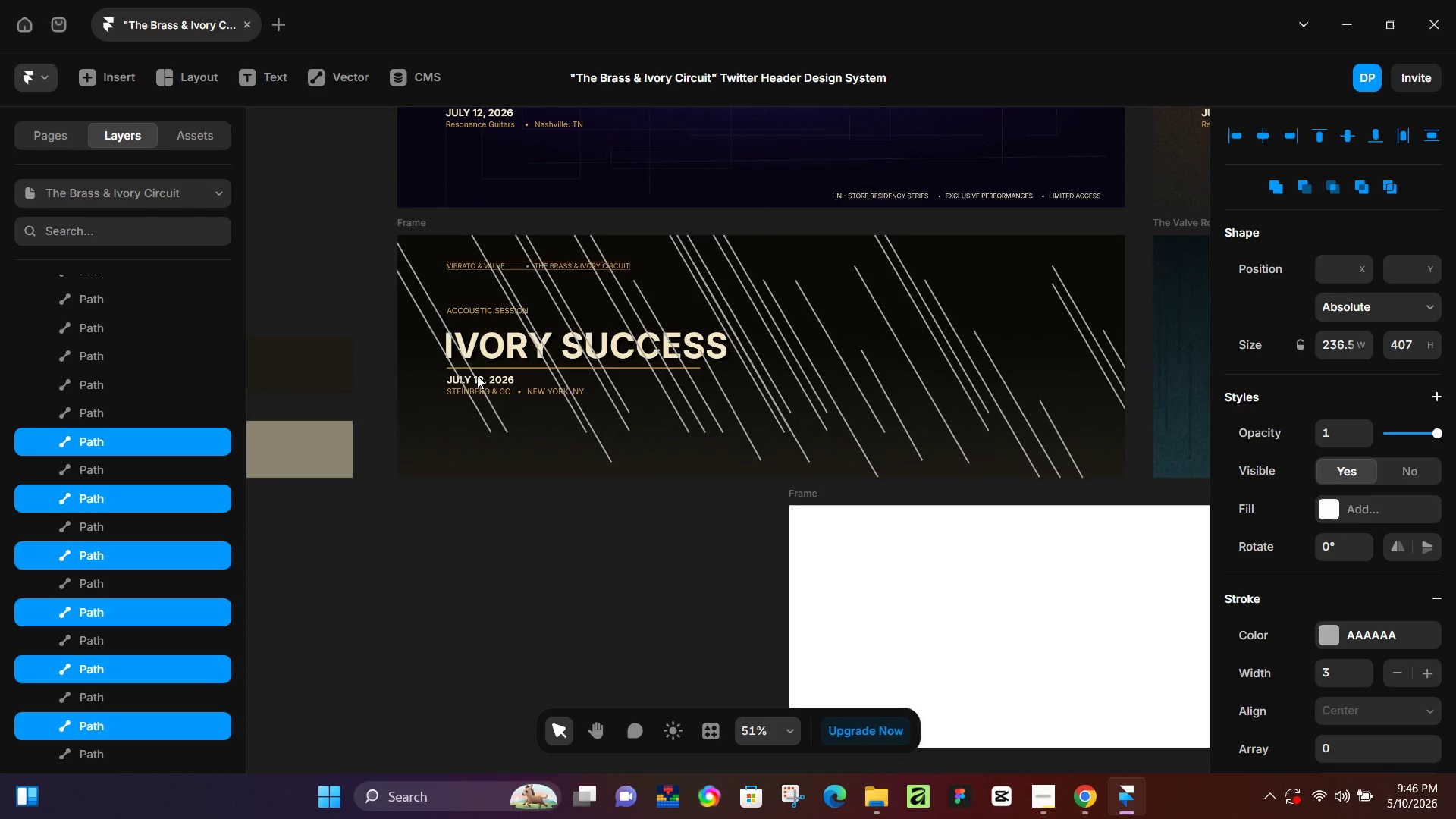 
hold_key(key=ArrowLeft, duration=1.5)
 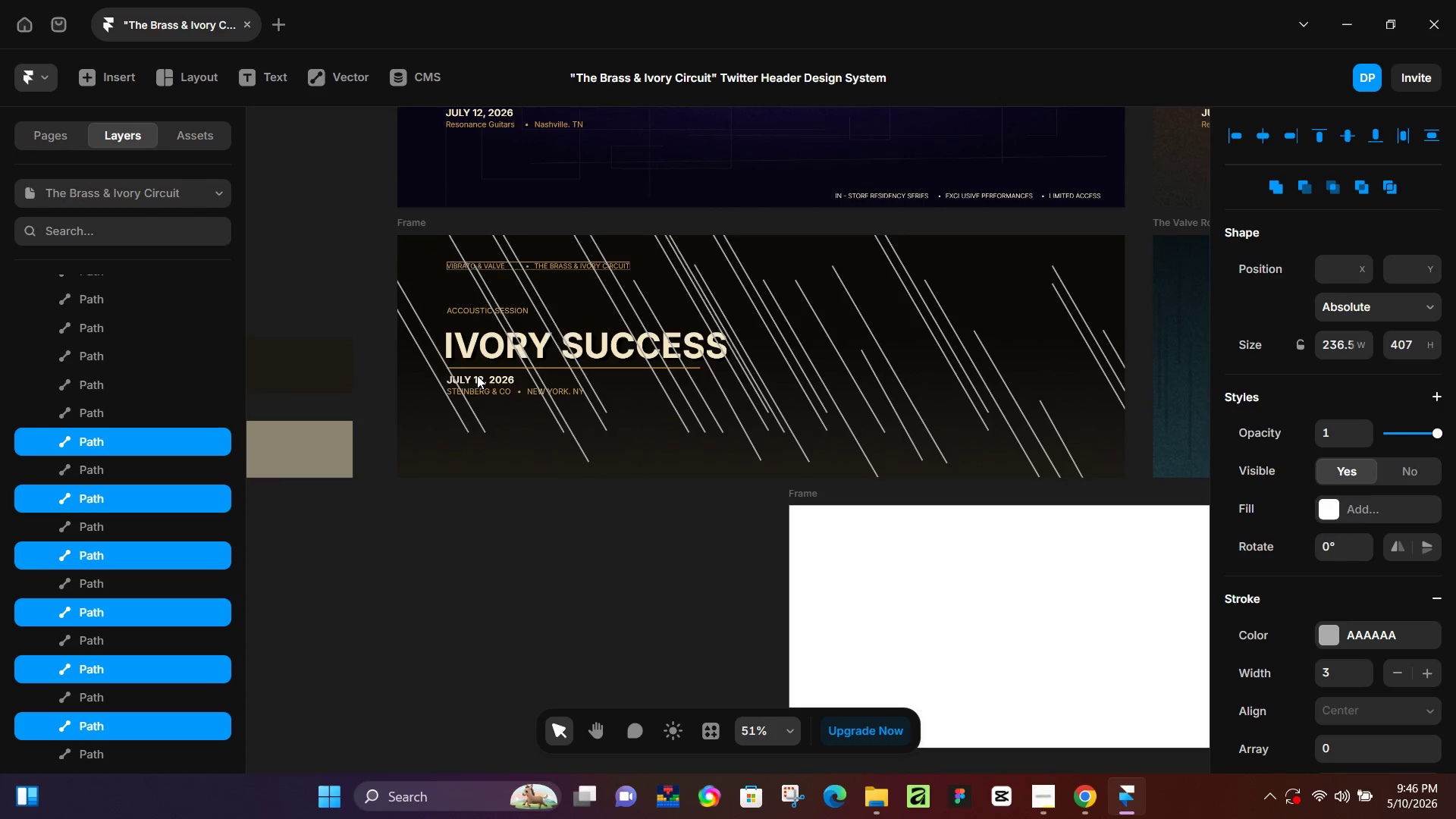 
hold_key(key=ArrowLeft, duration=0.94)
 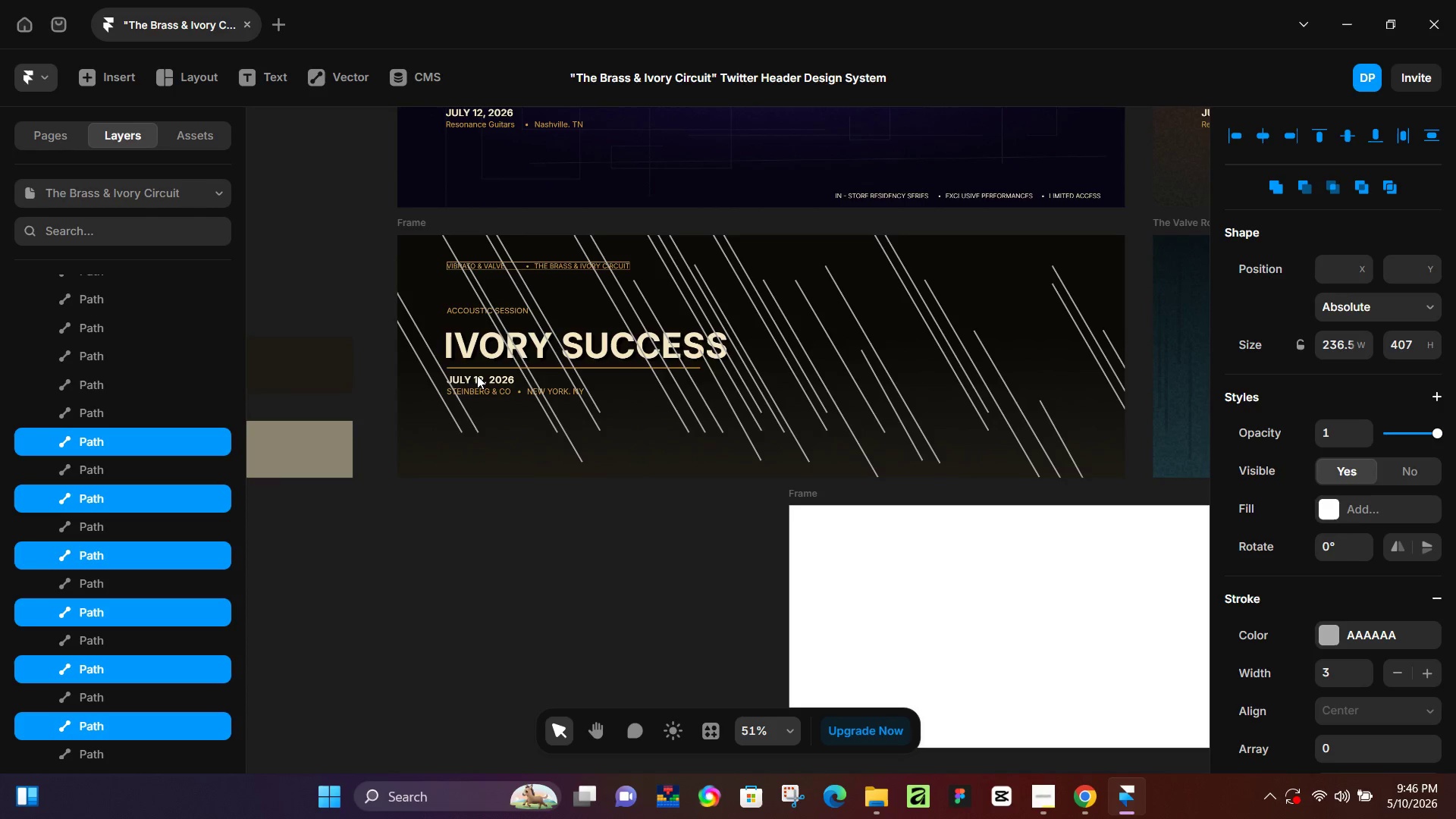 
hold_key(key=ArrowDown, duration=1.5)
 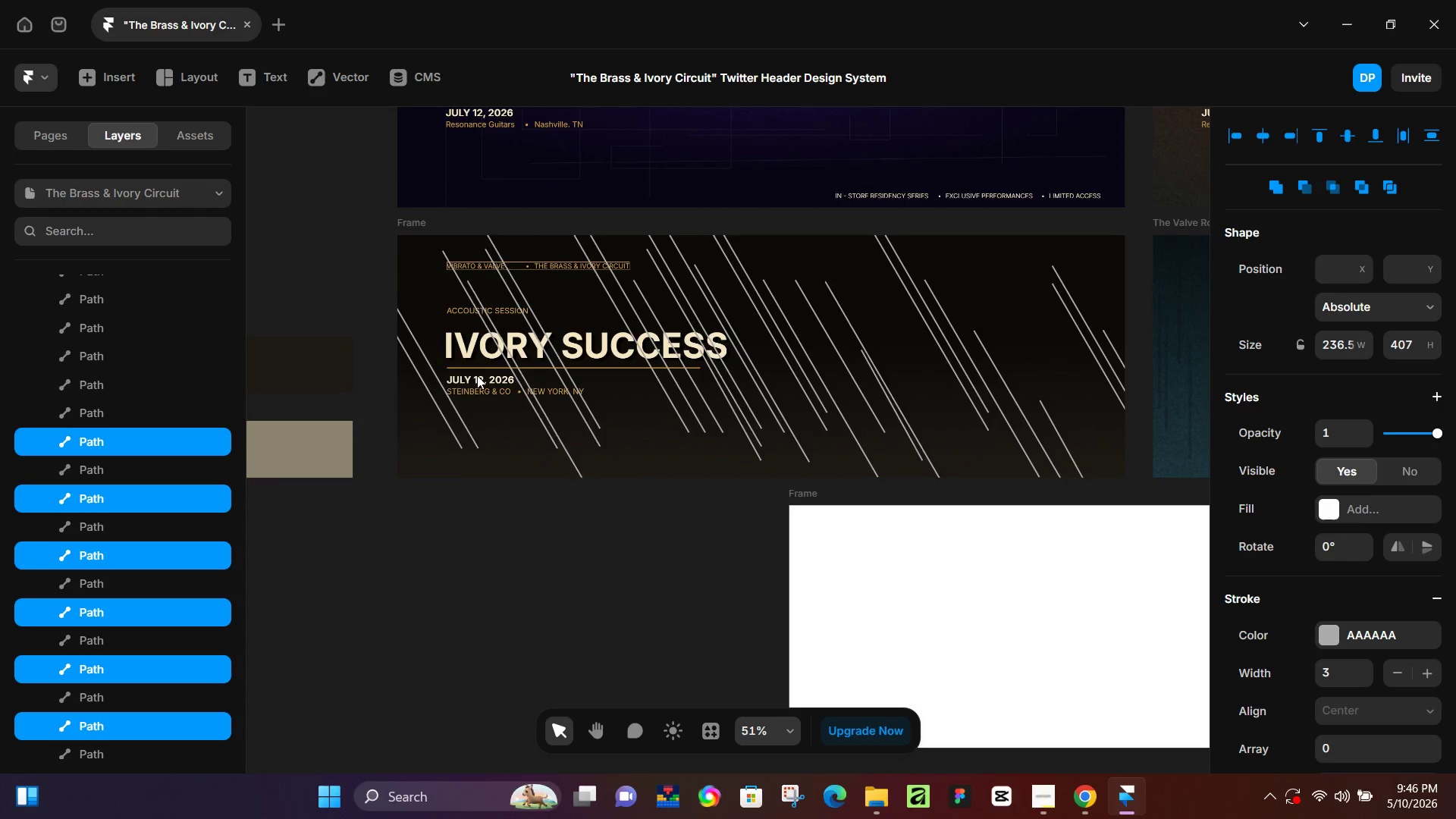 
key(ArrowDown)
 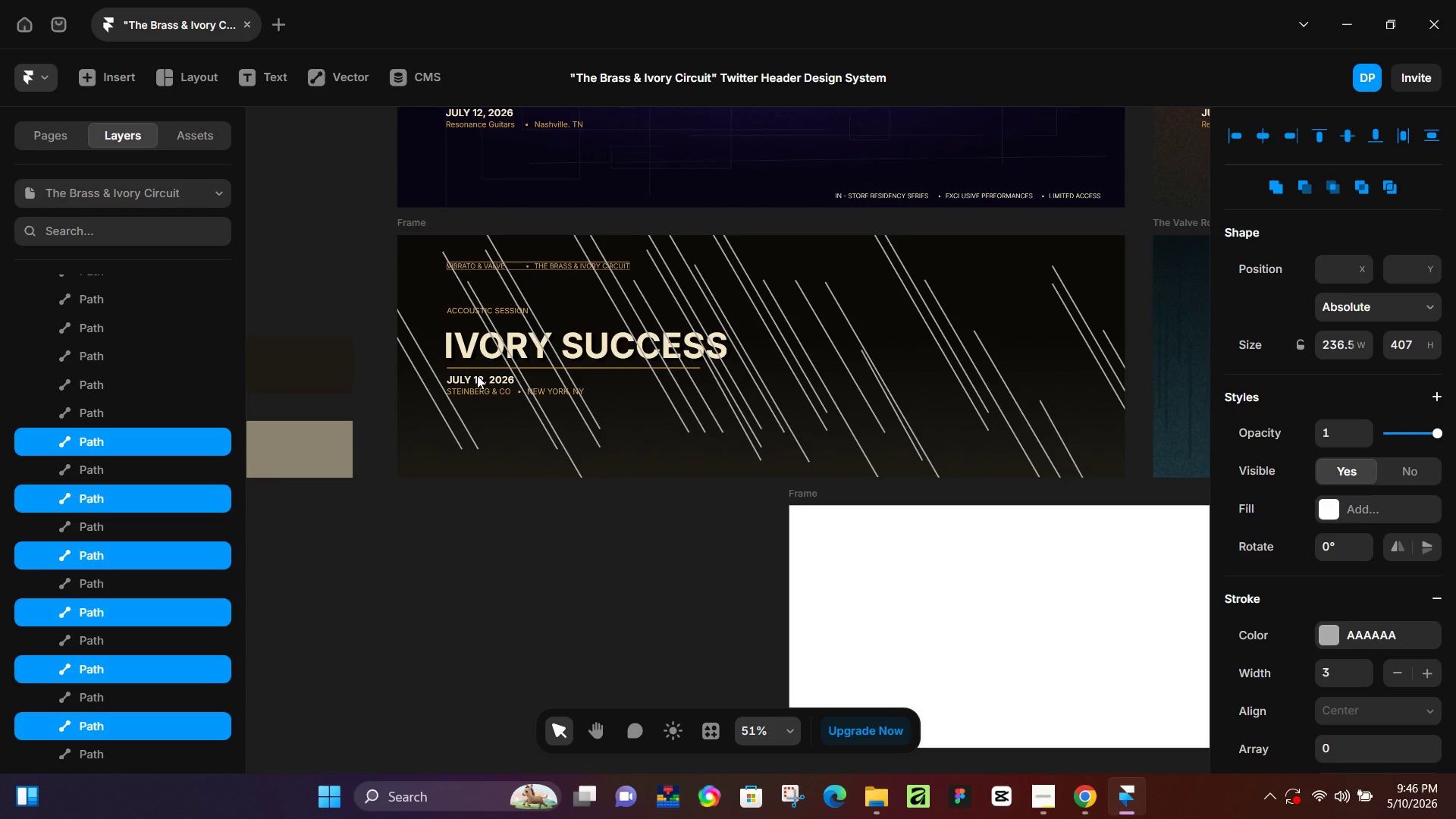 
hold_key(key=ArrowRight, duration=0.66)
 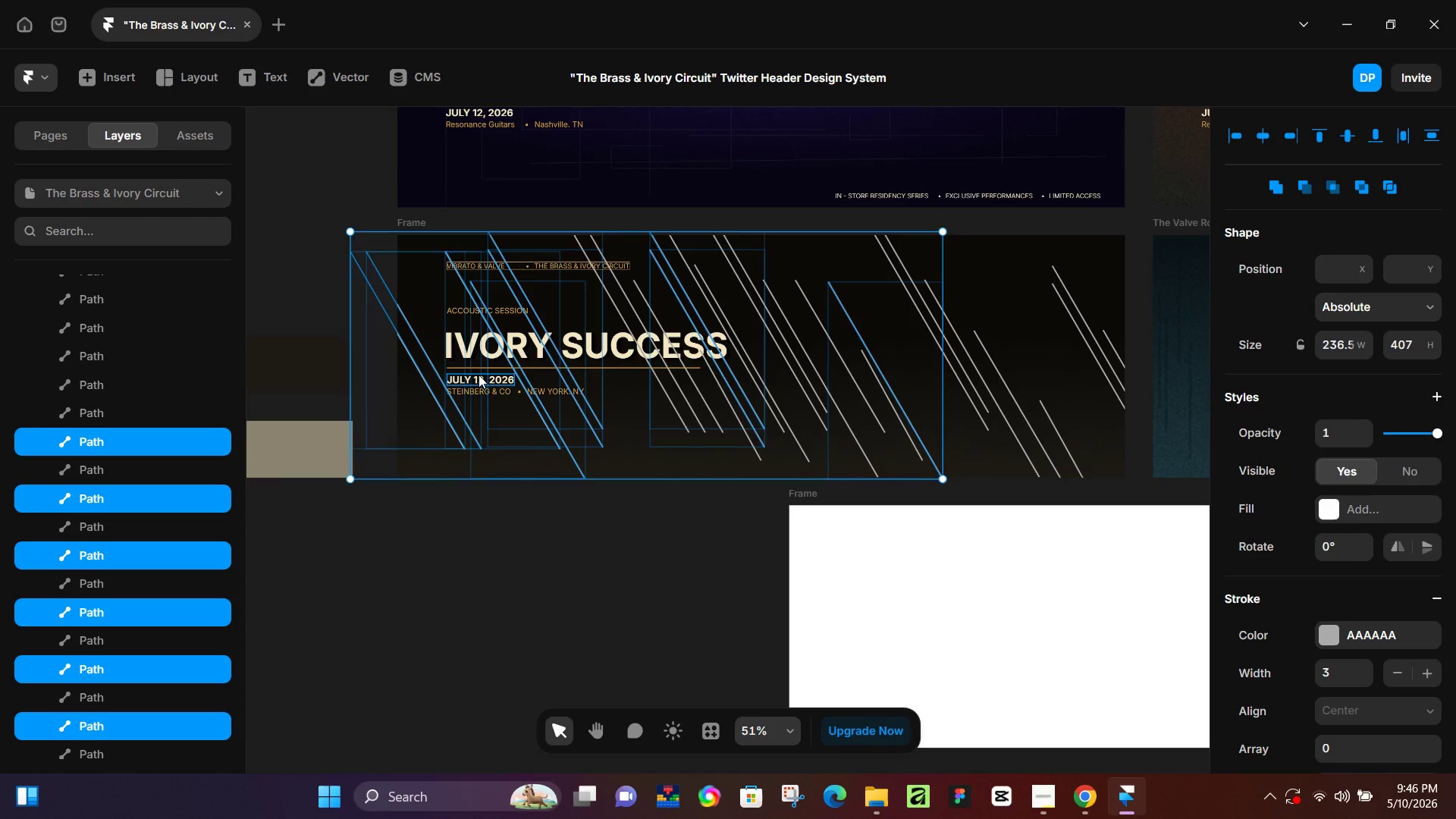 
key(ArrowLeft)
 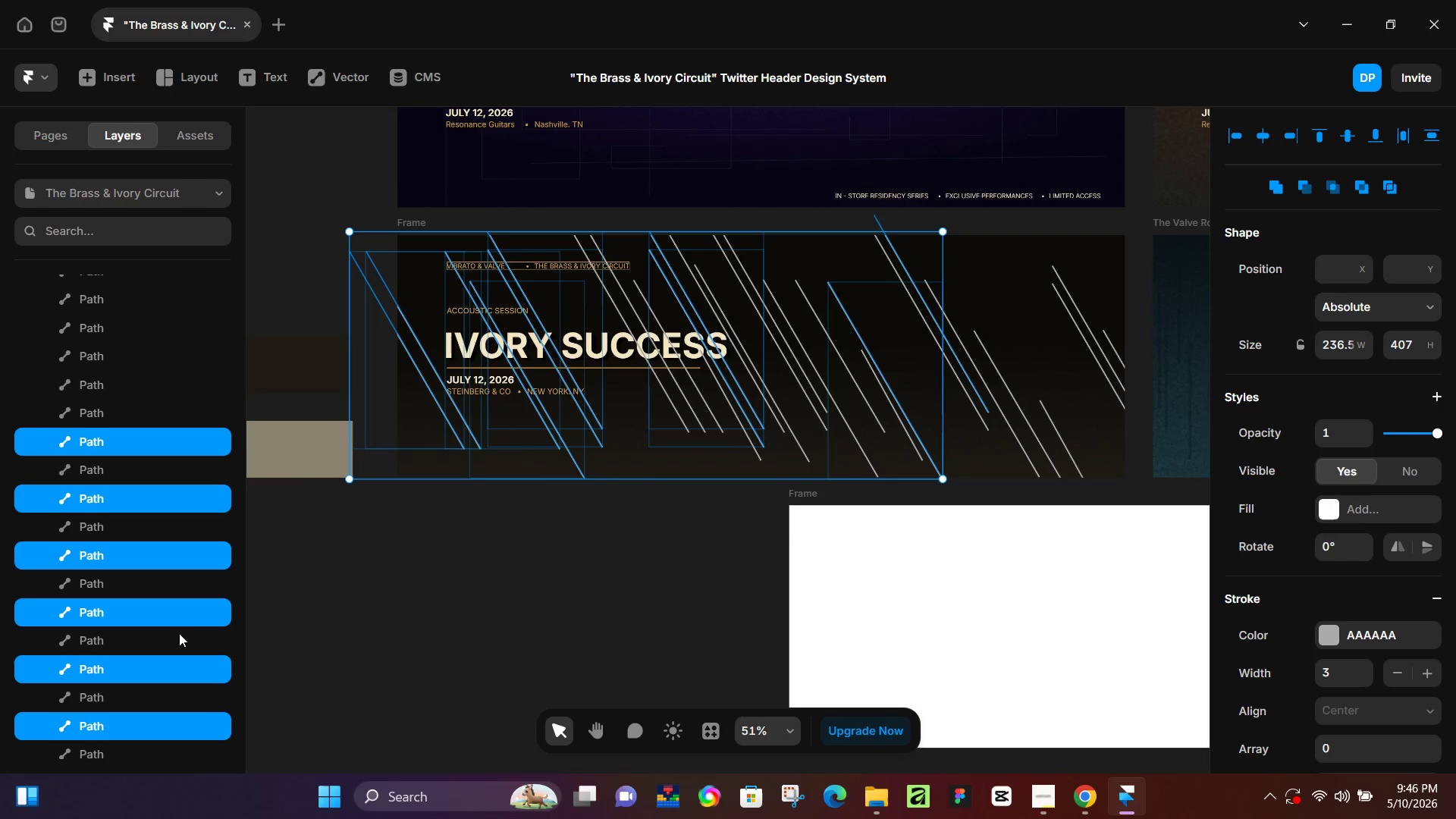 
wait(20.52)
 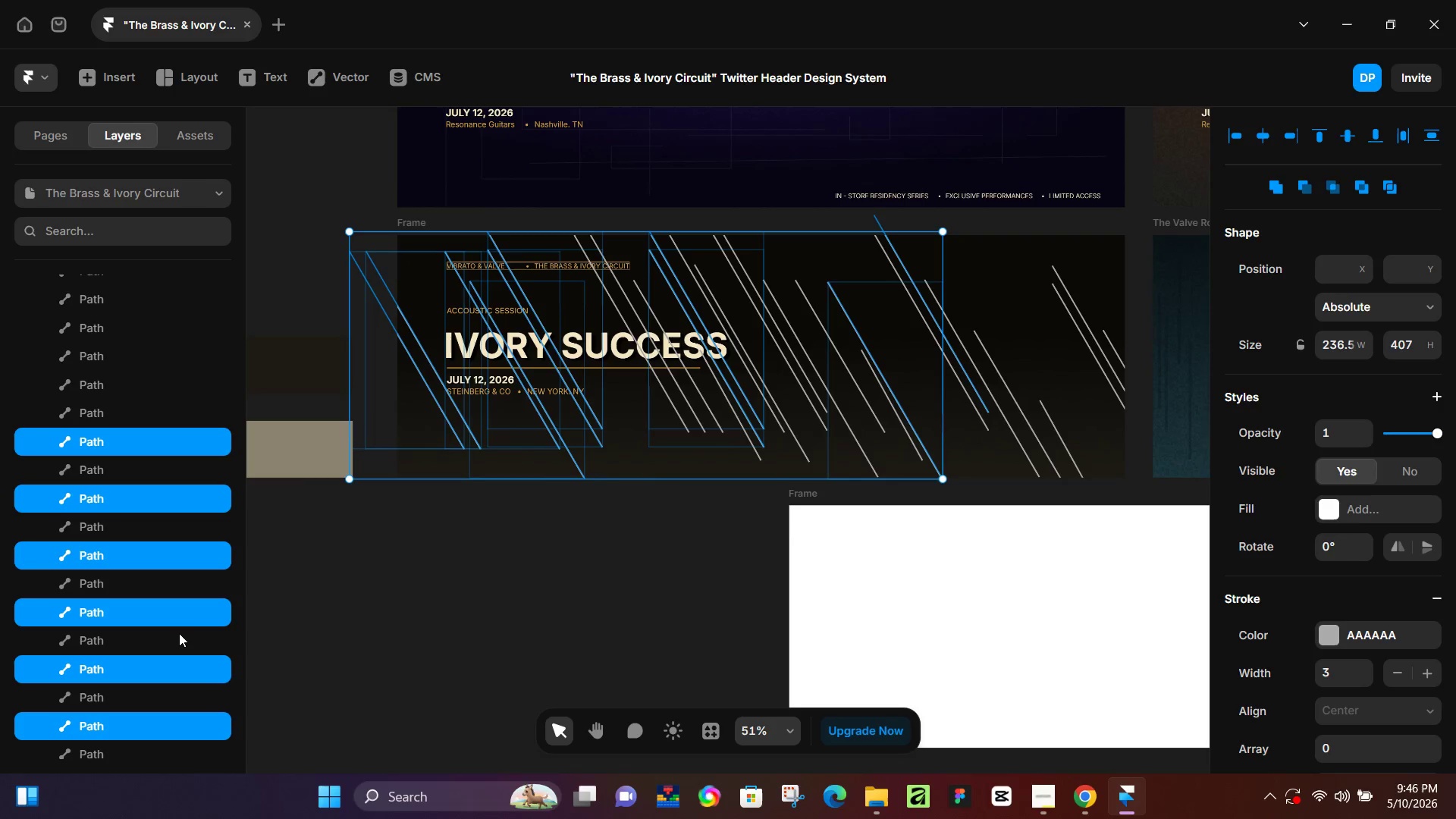 
left_click([1096, 792])